 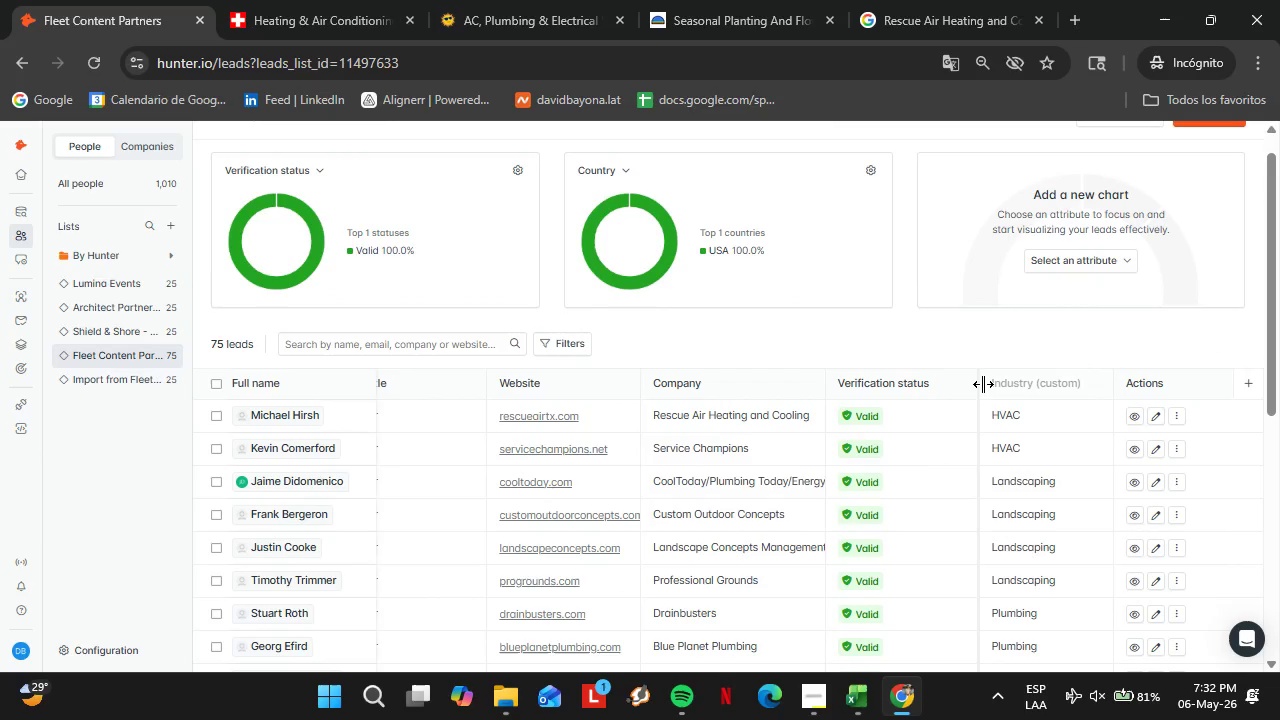 
left_click_drag(start_coordinate=[978, 388], to_coordinate=[903, 391])
 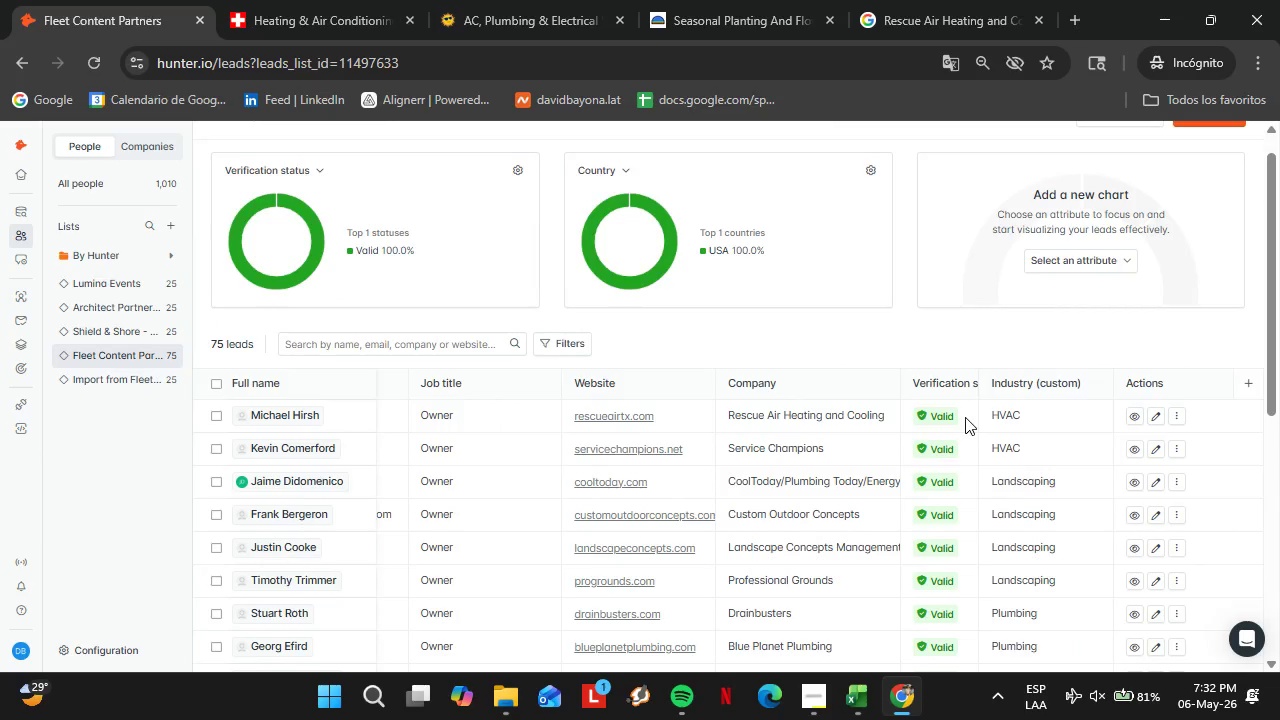 
scroll: coordinate [927, 456], scroll_direction: down, amount: 9.0
 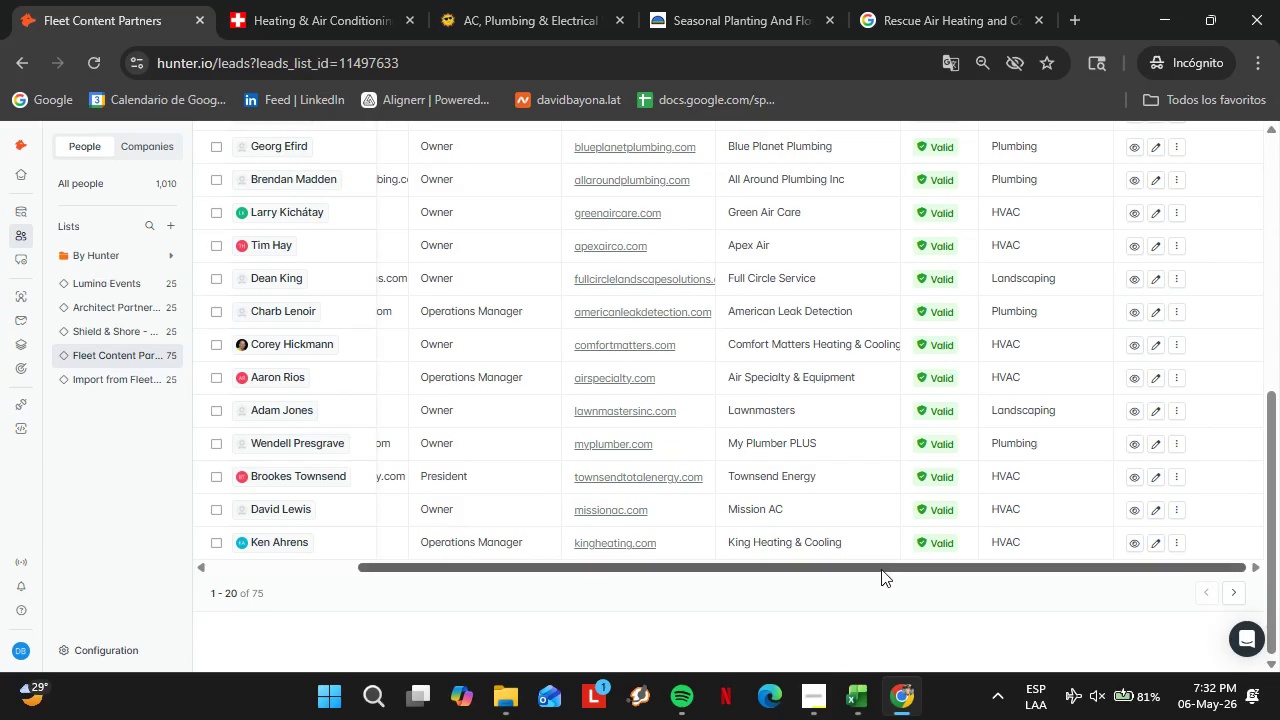 
left_click_drag(start_coordinate=[881, 569], to_coordinate=[619, 588])
 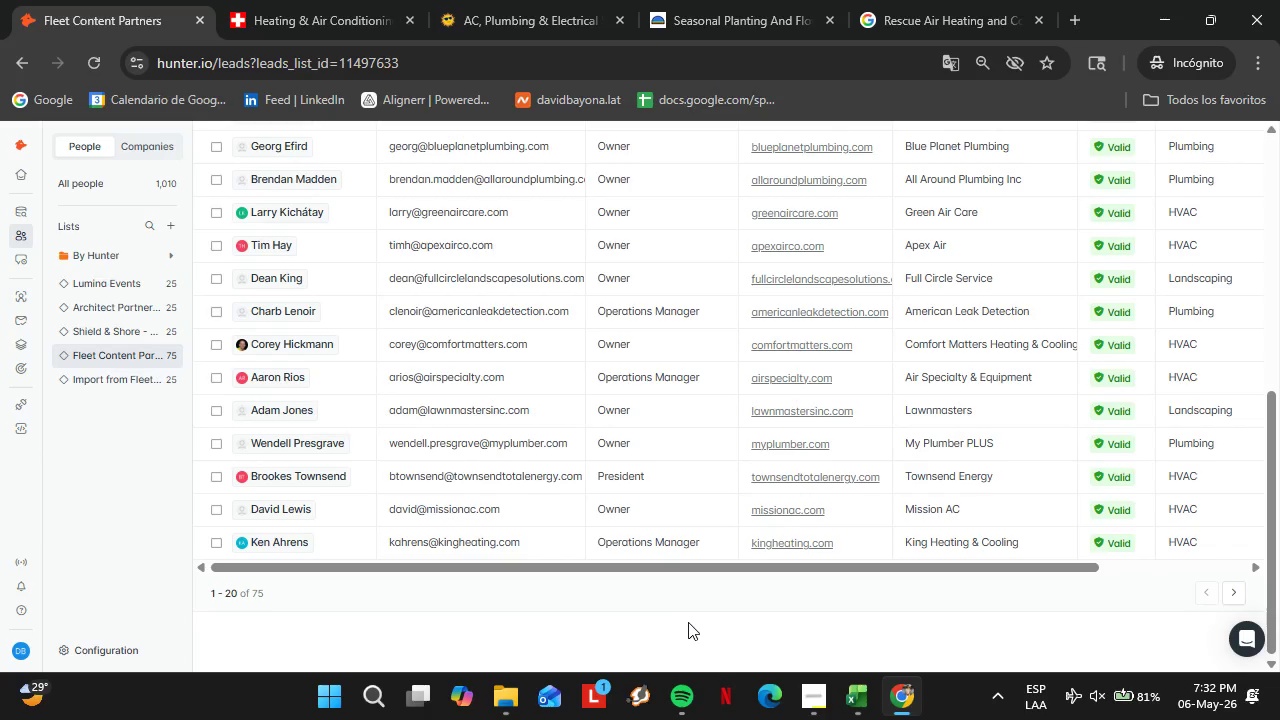 
scroll: coordinate [679, 606], scroll_direction: up, amount: 9.0
 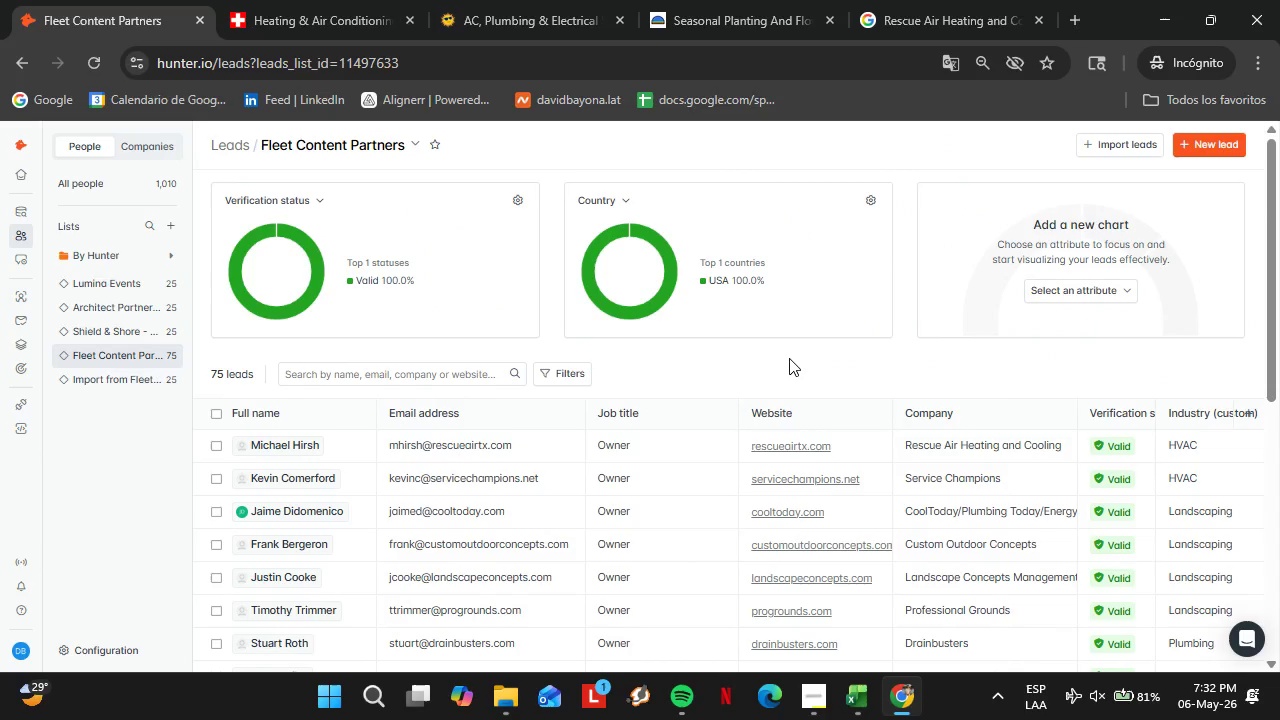 
key(PrintScreen)
 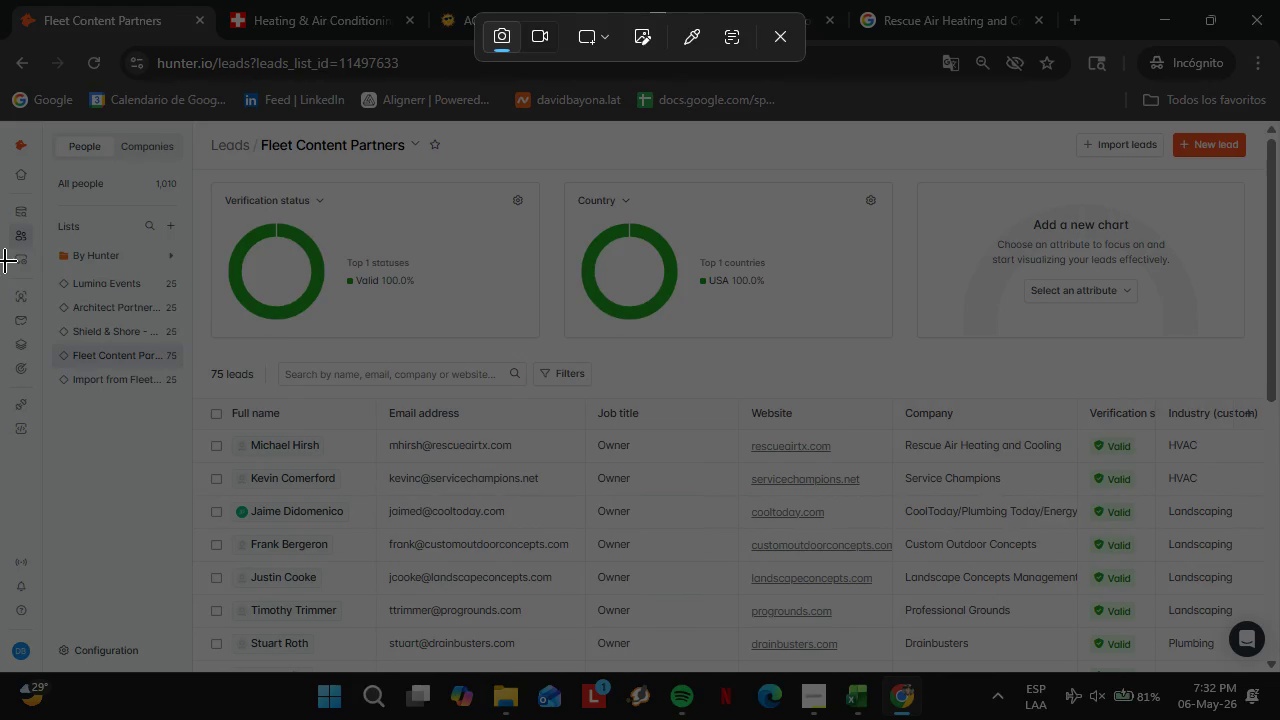 
left_click_drag(start_coordinate=[0, 120], to_coordinate=[1279, 671])
 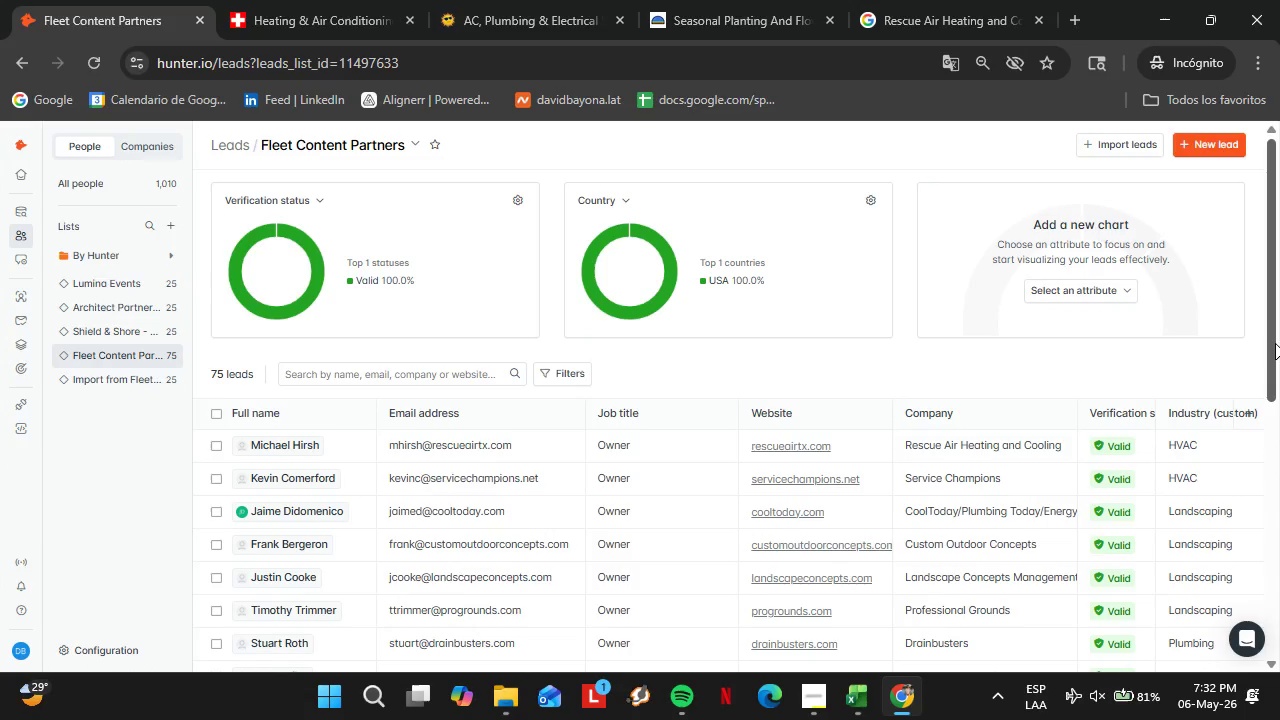 
left_click_drag(start_coordinate=[1275, 343], to_coordinate=[1279, 595])
 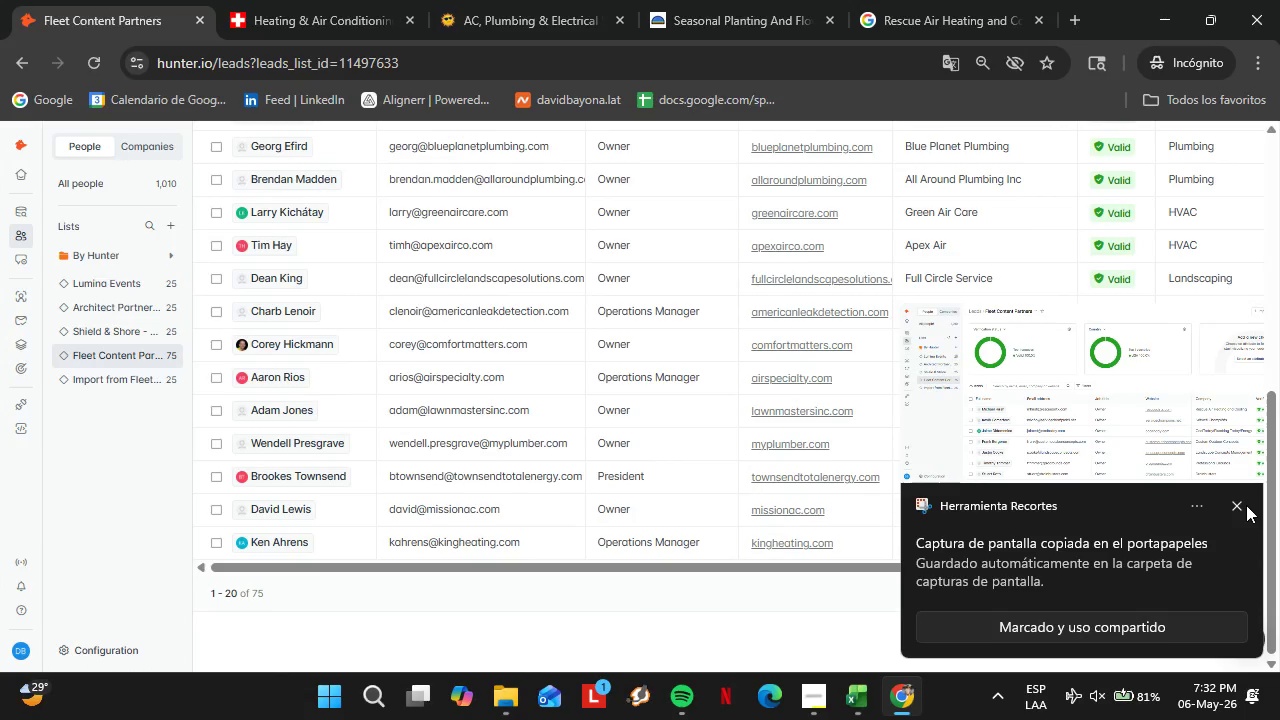 
left_click([1246, 505])
 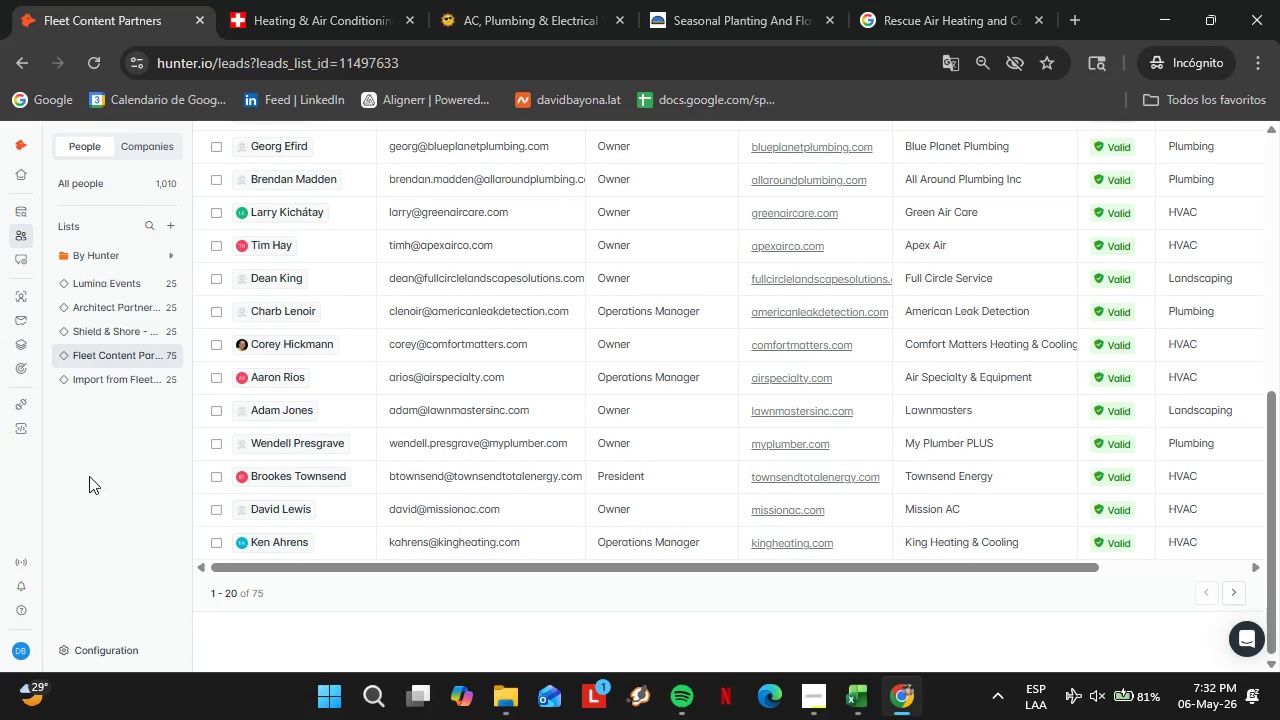 
key(PrintScreen)
 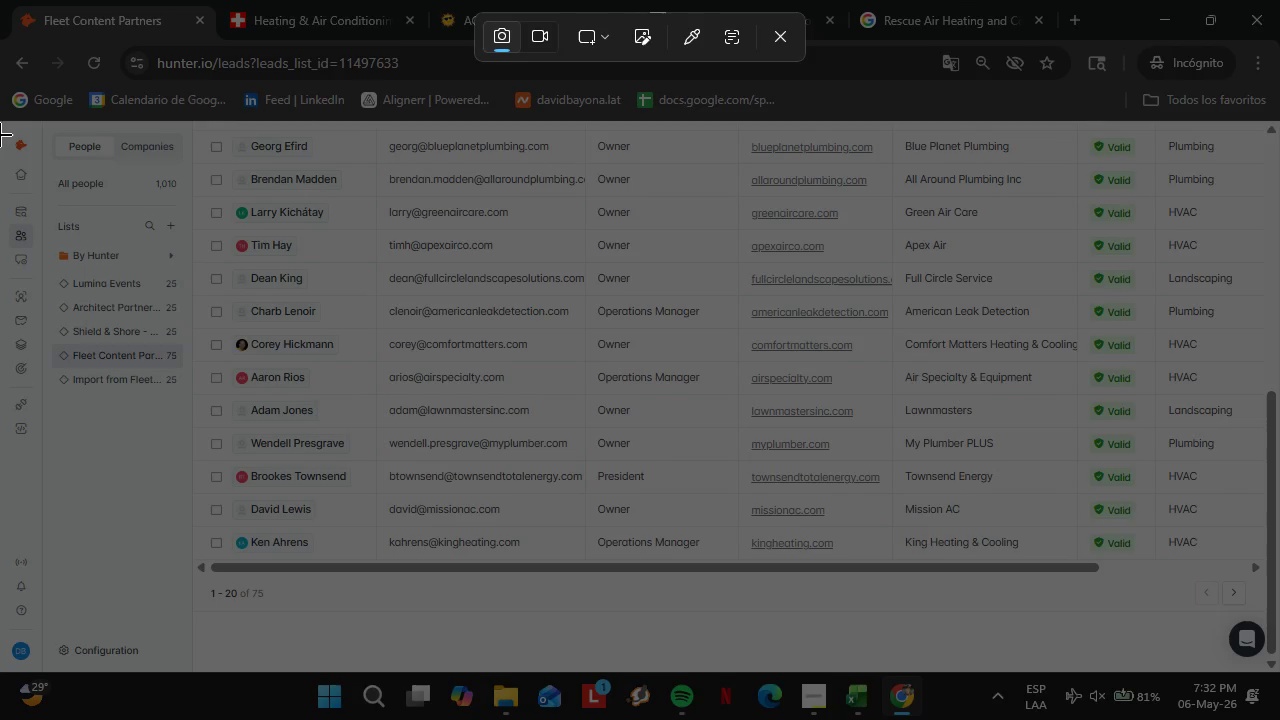 
left_click_drag(start_coordinate=[0, 122], to_coordinate=[1279, 671])
 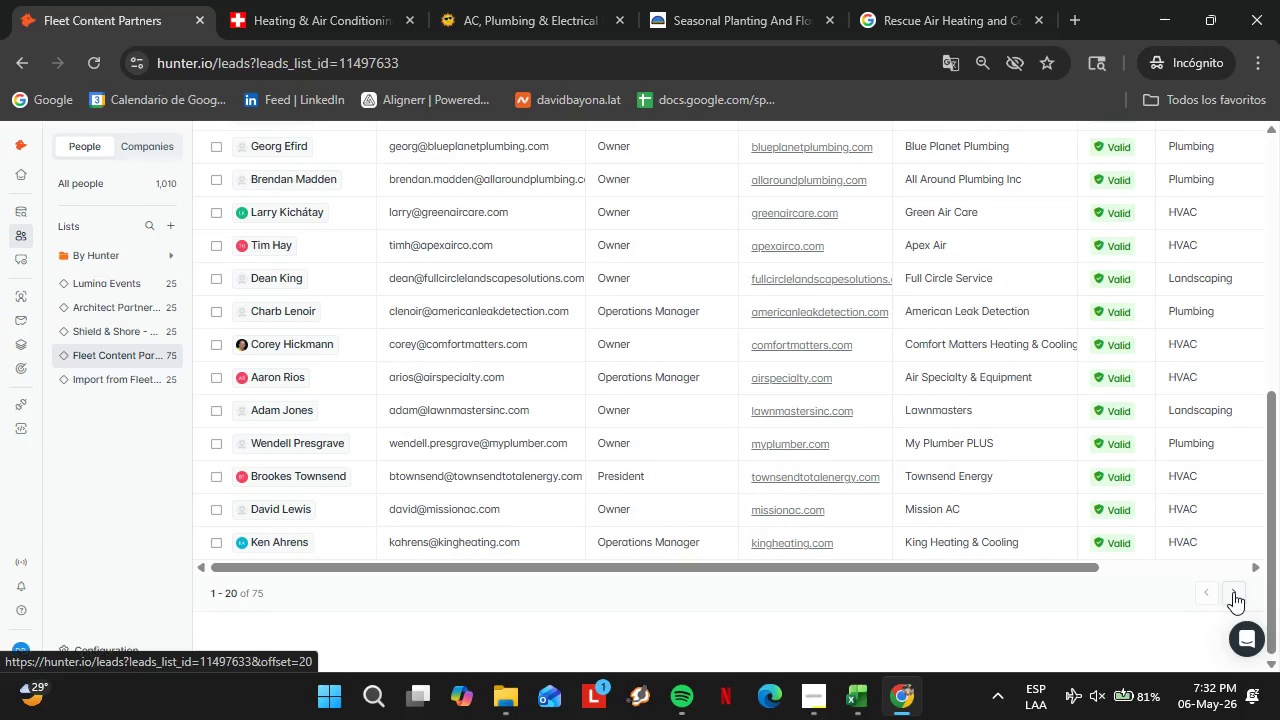 
left_click([1233, 592])
 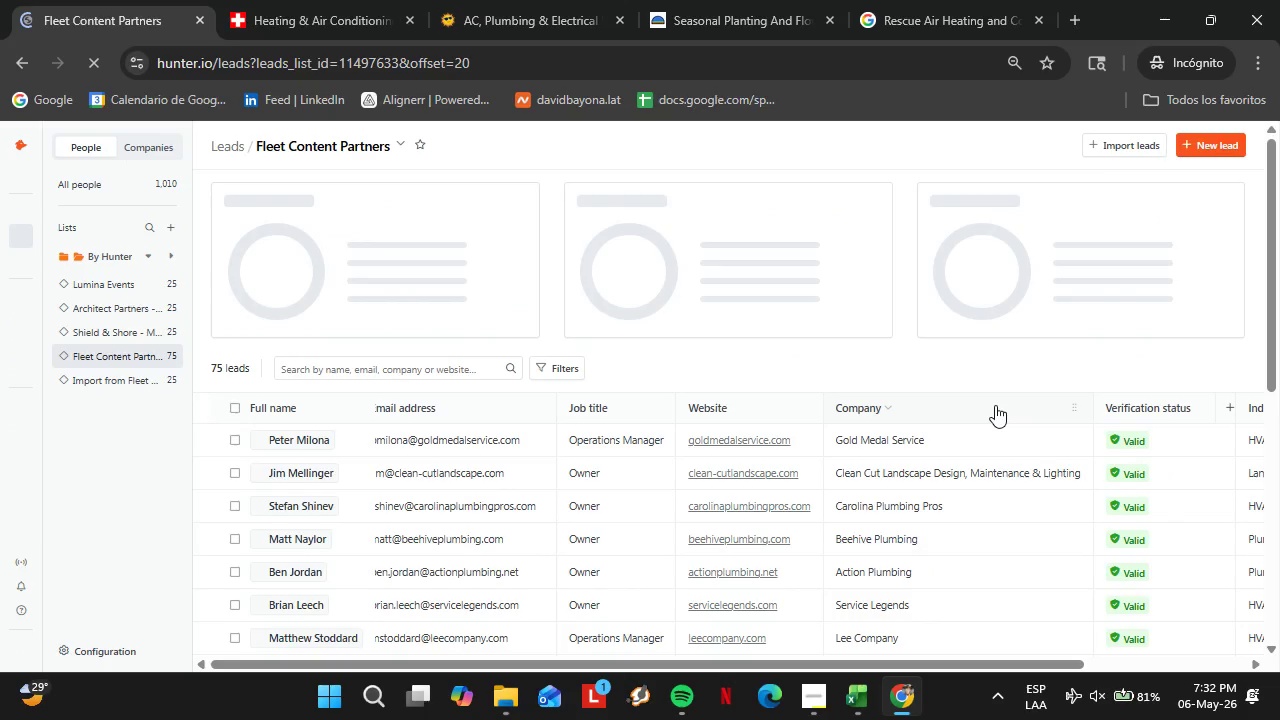 
left_click_drag(start_coordinate=[1271, 237], to_coordinate=[1279, 340])
 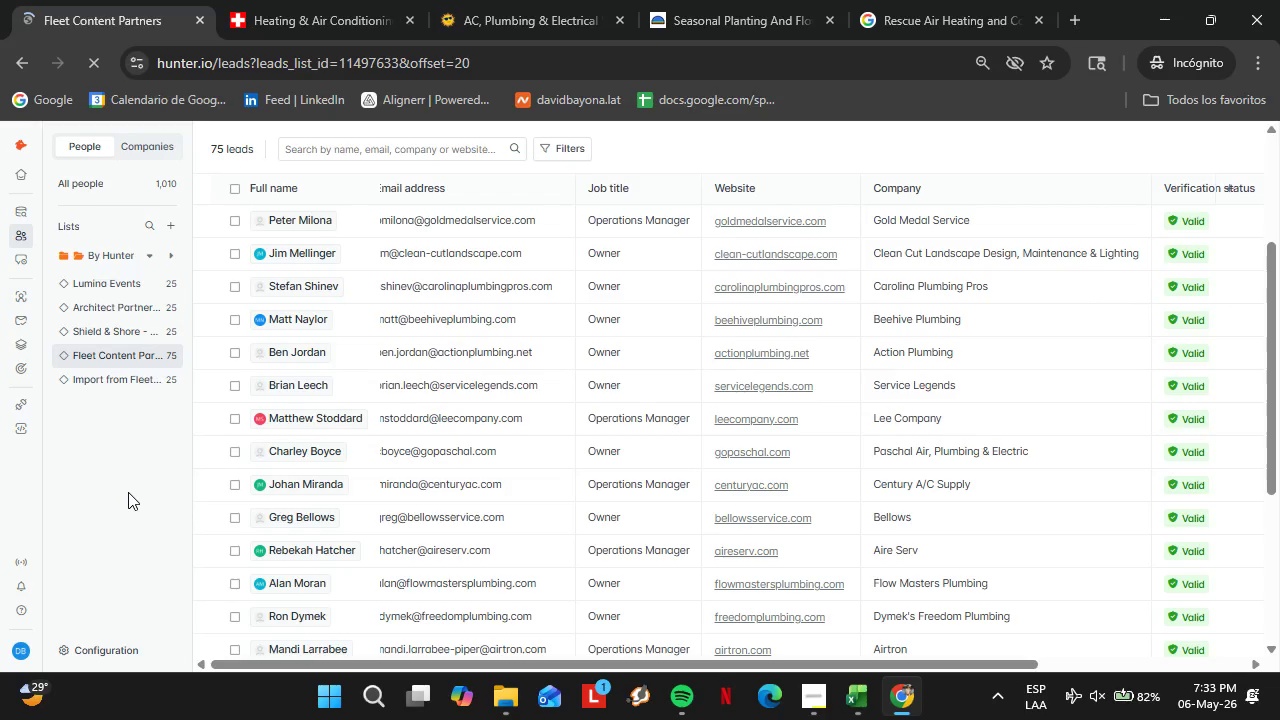 
wait(10.59)
 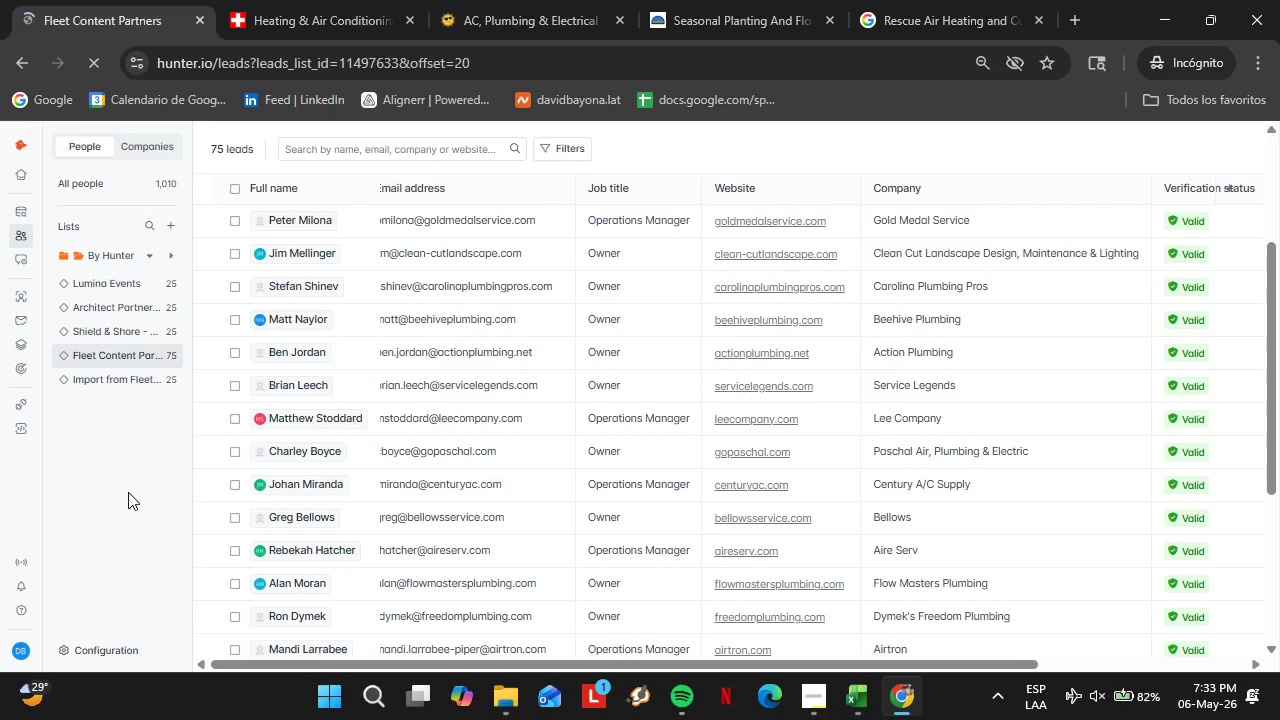 
left_click([1235, 504])
 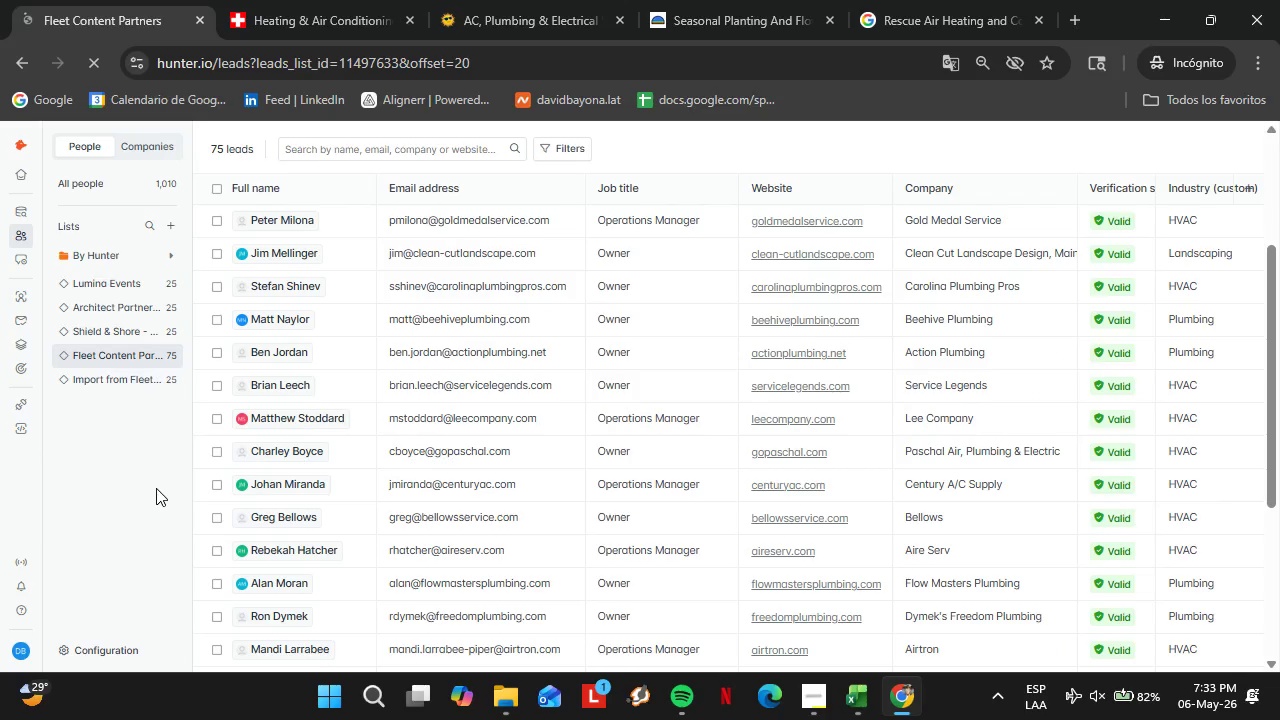 
key(PrintScreen)
 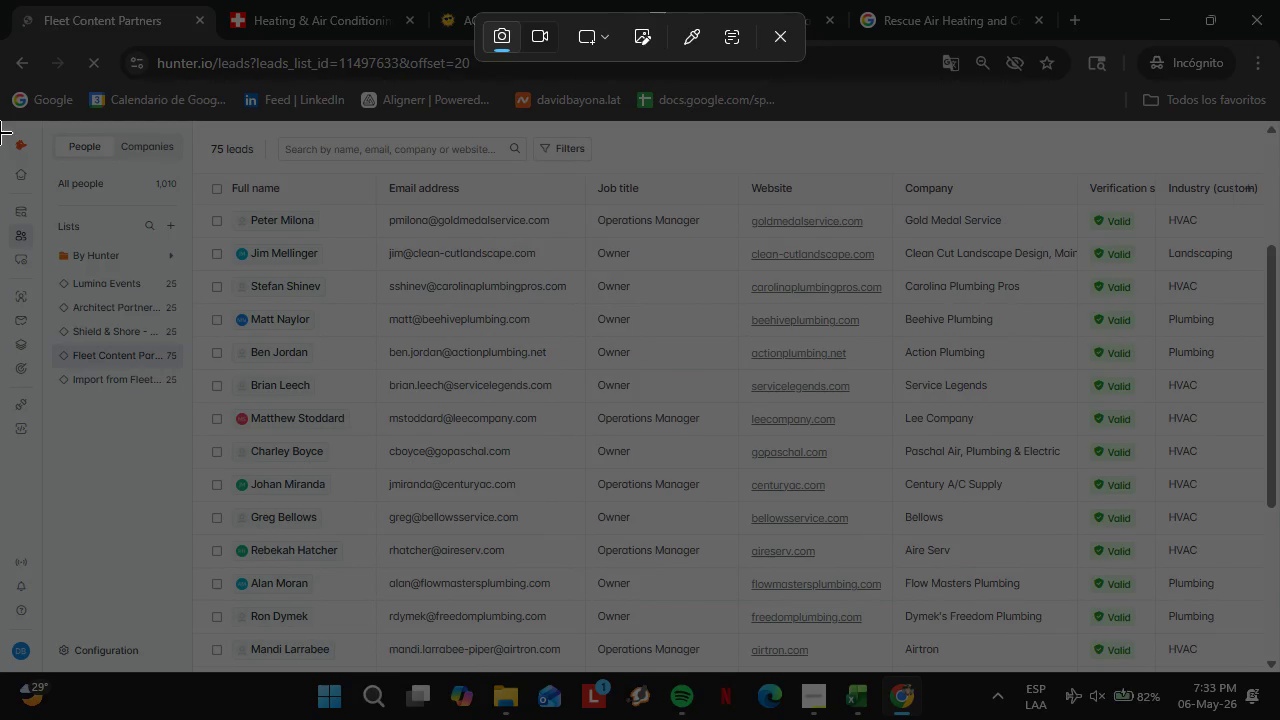 
left_click_drag(start_coordinate=[0, 121], to_coordinate=[1279, 671])
 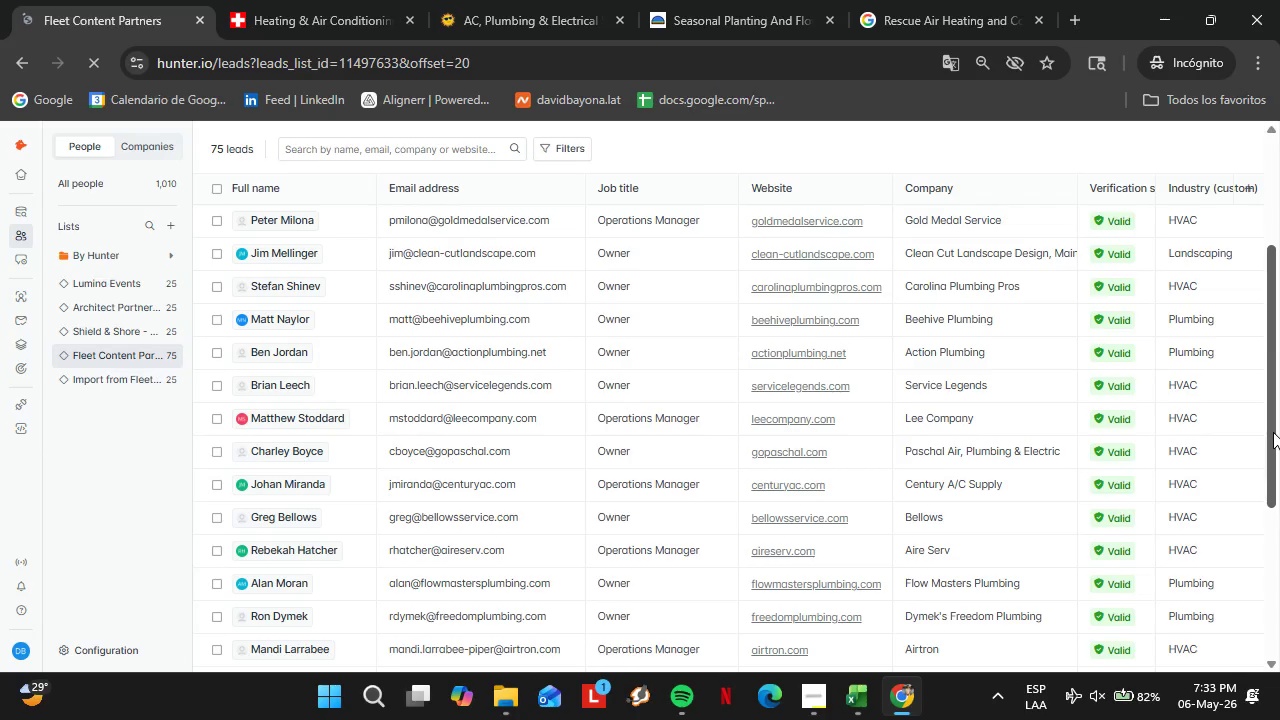 
left_click_drag(start_coordinate=[1273, 432], to_coordinate=[1279, 626])
 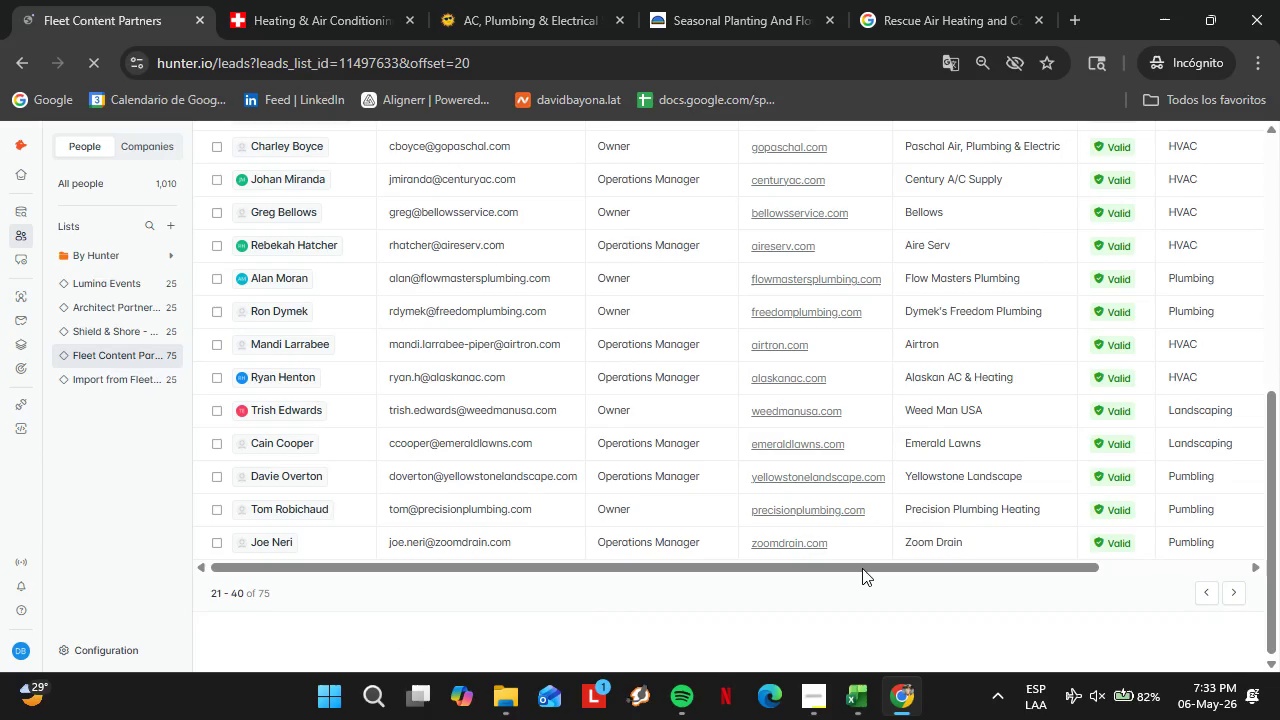 
mouse_move([836, 567])
 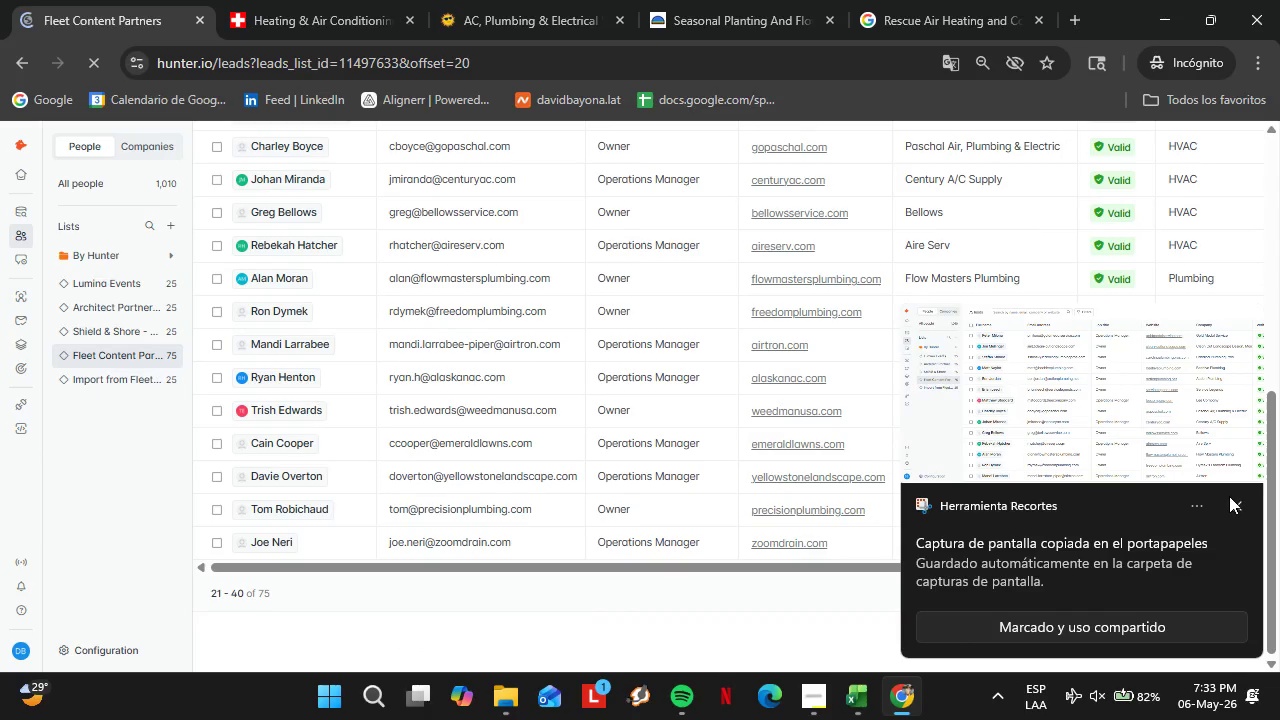 
left_click([1229, 496])
 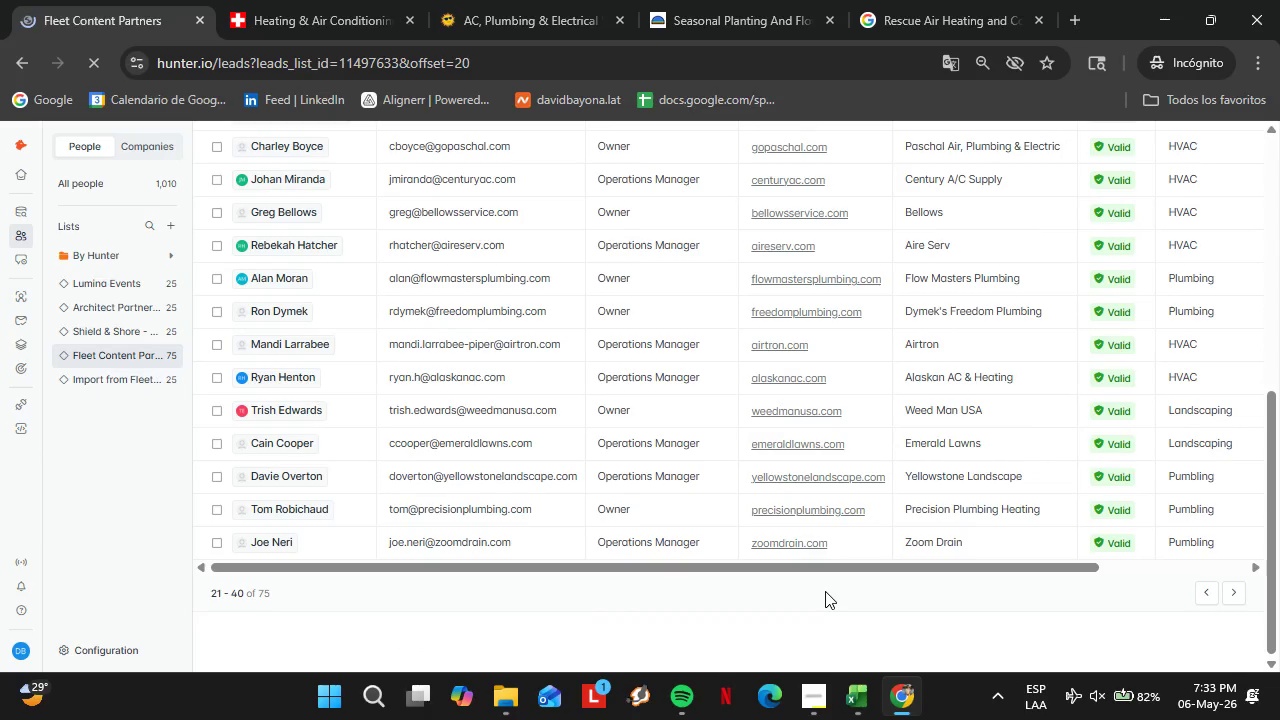 
key(PrintScreen)
 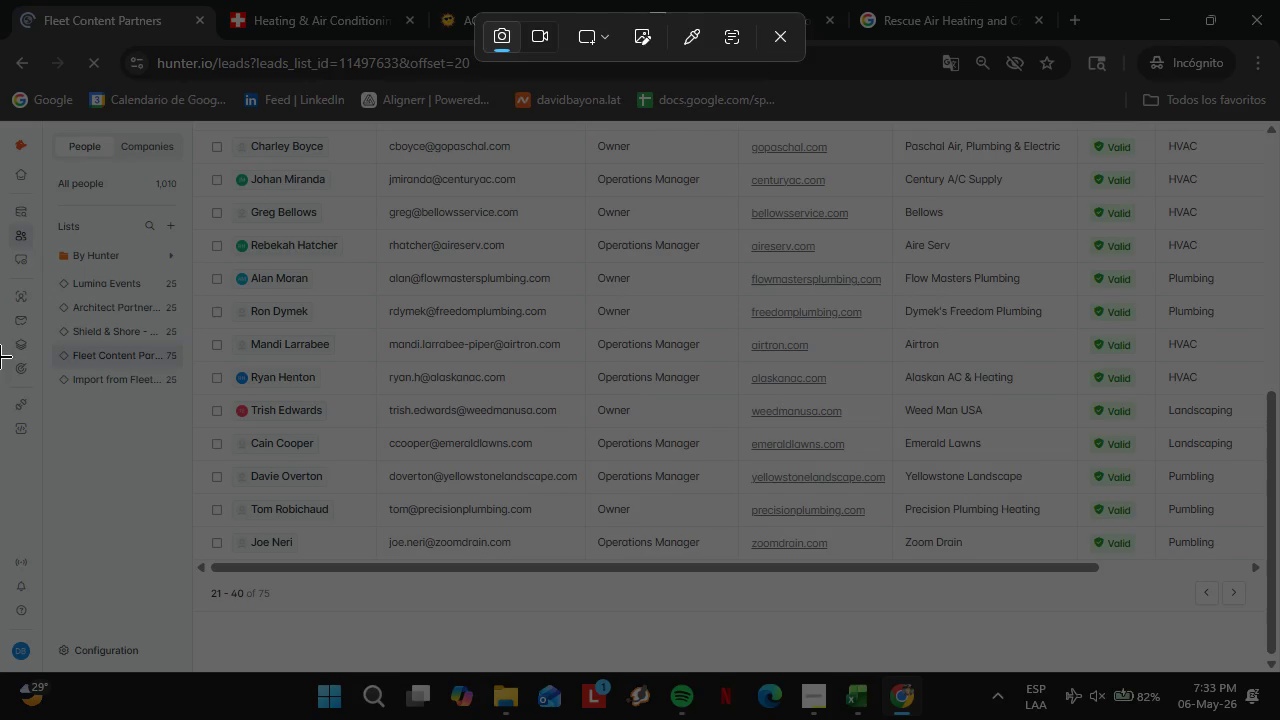 
left_click_drag(start_coordinate=[0, 360], to_coordinate=[1279, 668])
 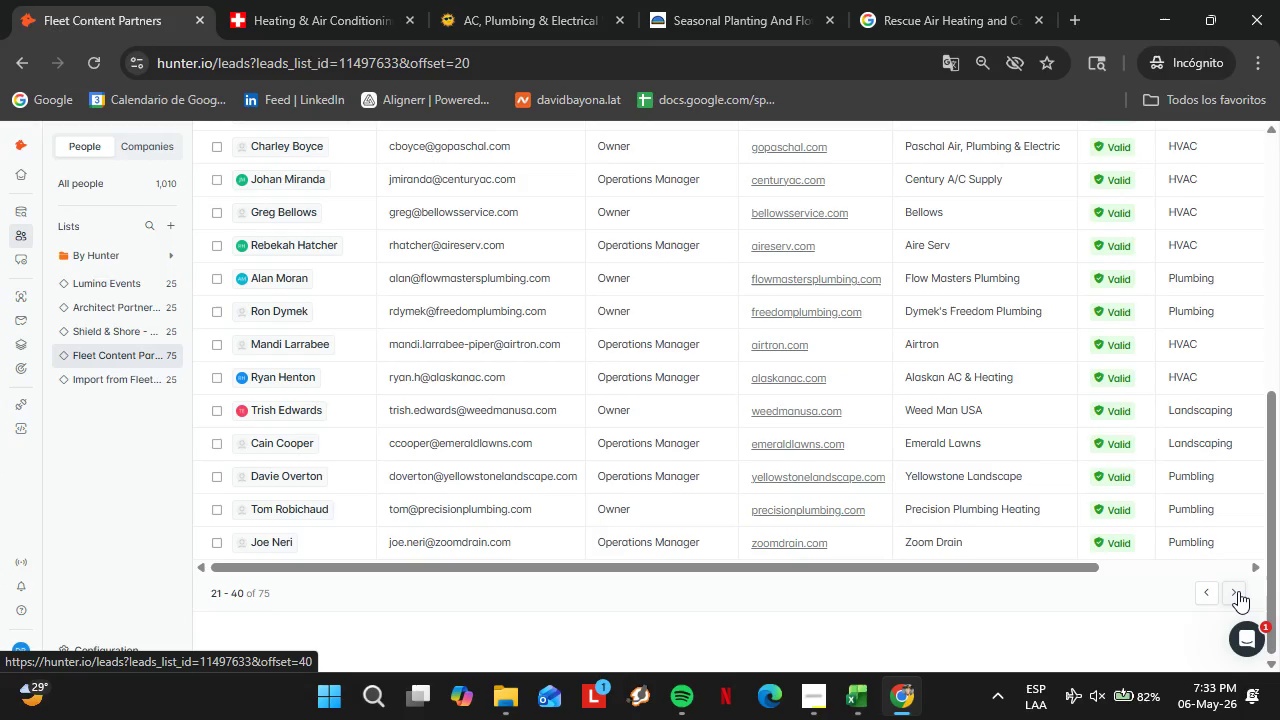 
left_click([1238, 591])
 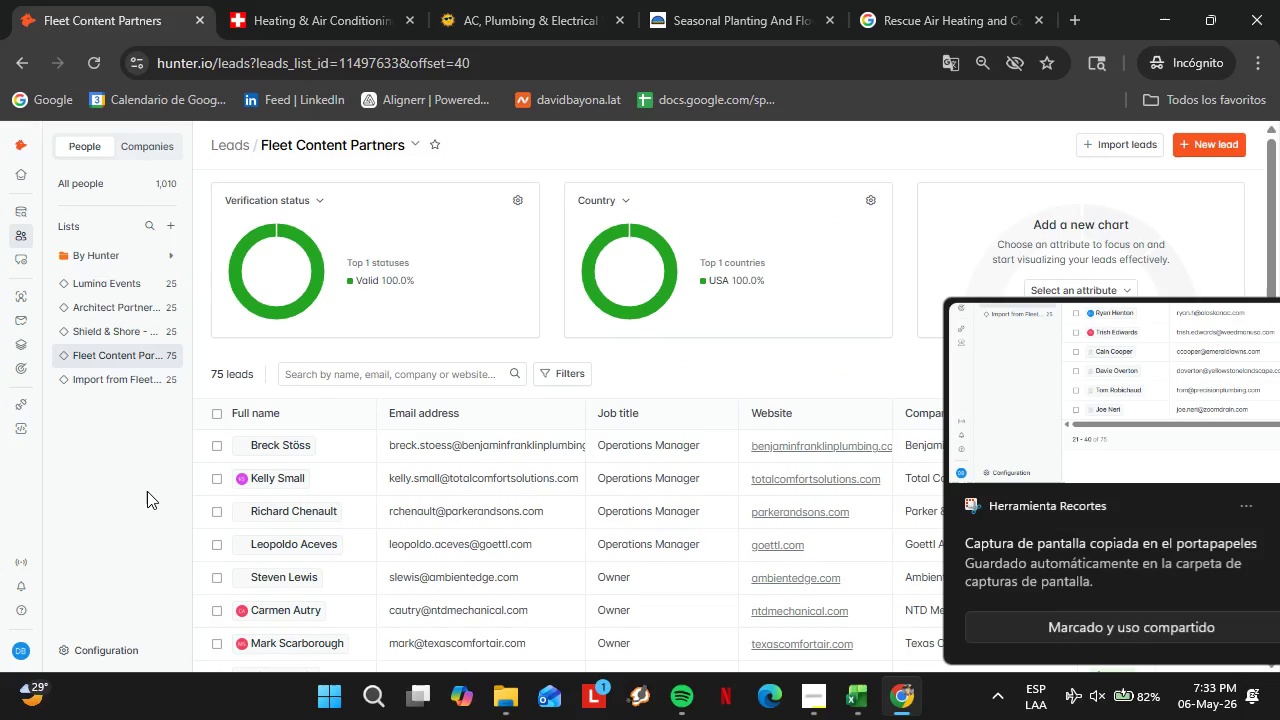 
left_click([1235, 505])
 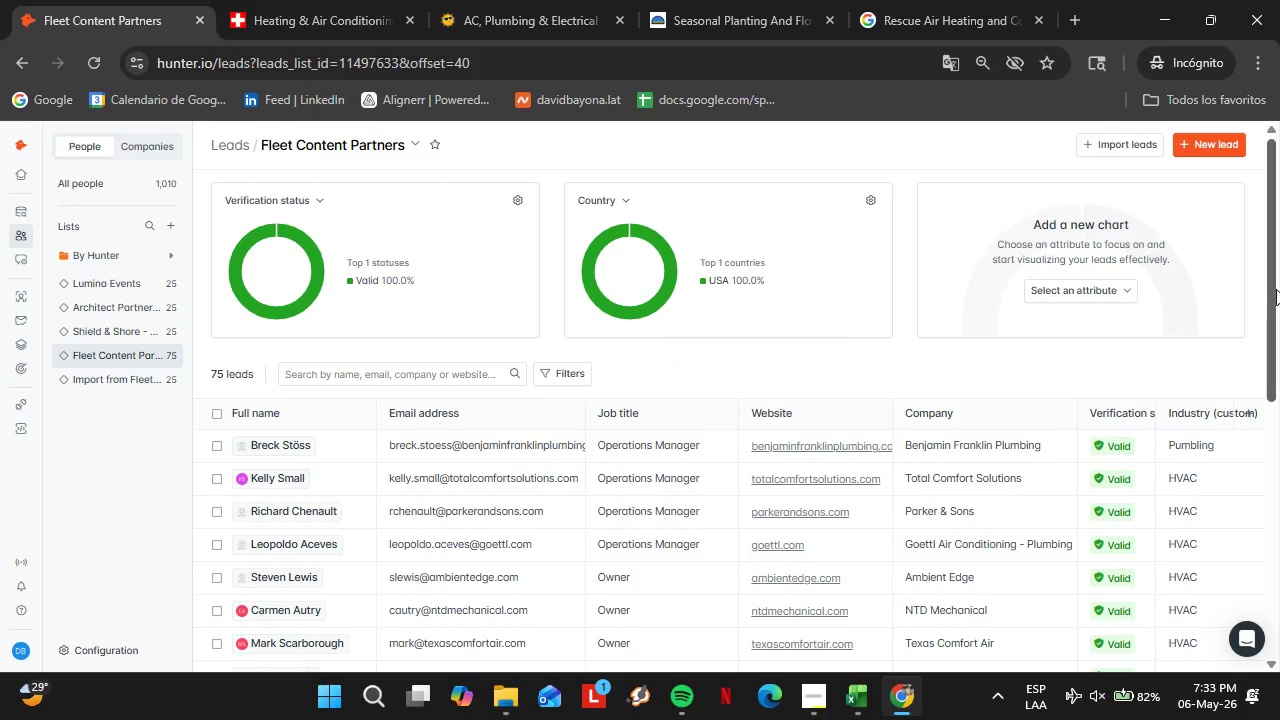 
left_click_drag(start_coordinate=[1276, 289], to_coordinate=[1279, 399])
 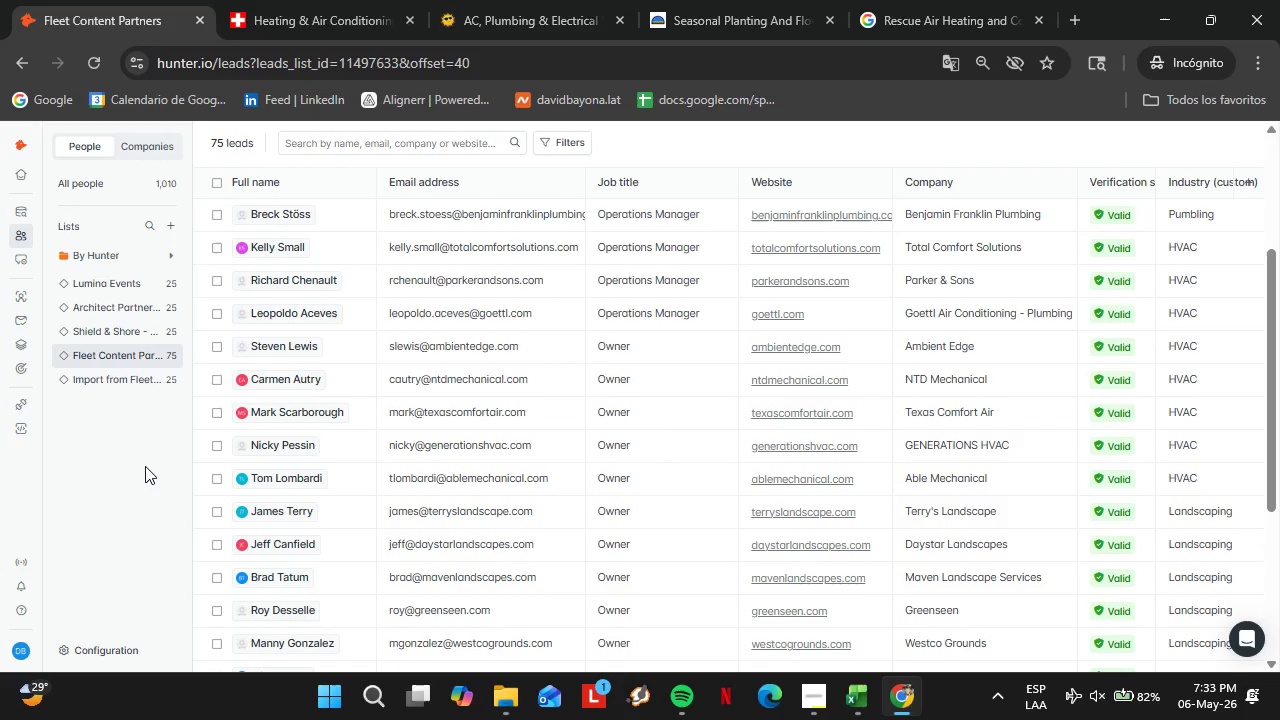 
key(PrintScreen)
 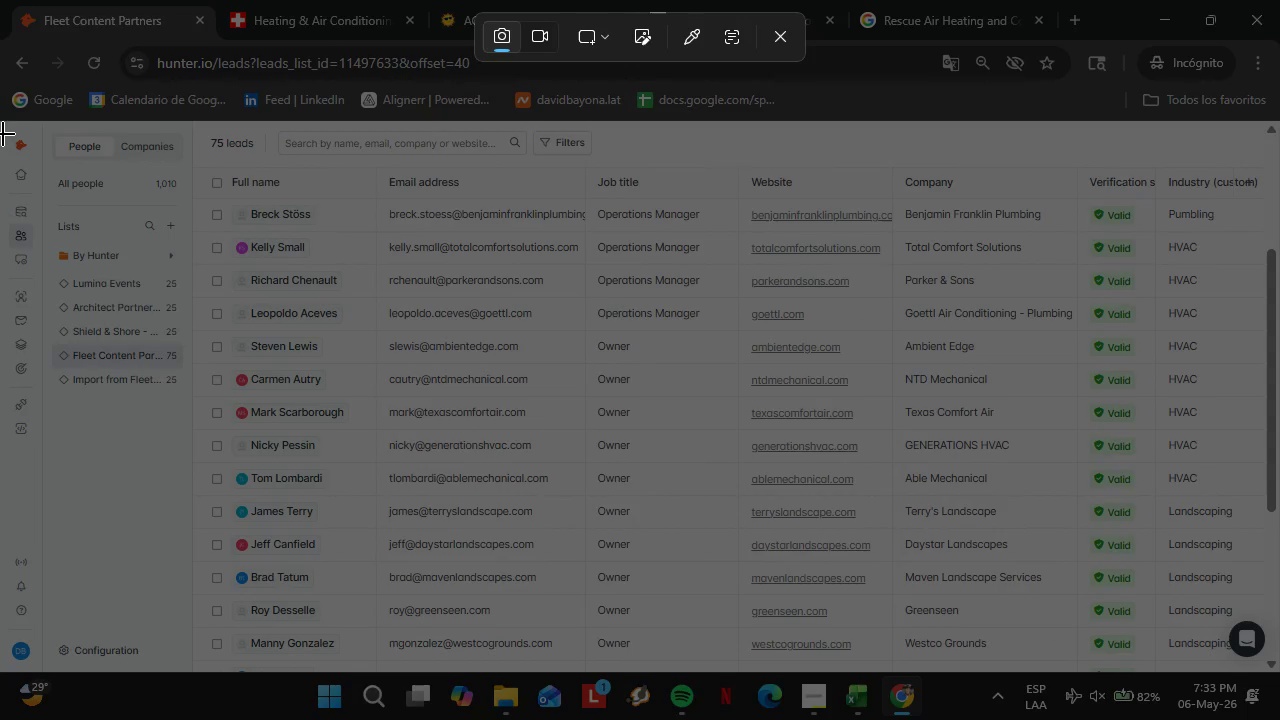 
left_click_drag(start_coordinate=[0, 121], to_coordinate=[1279, 666])
 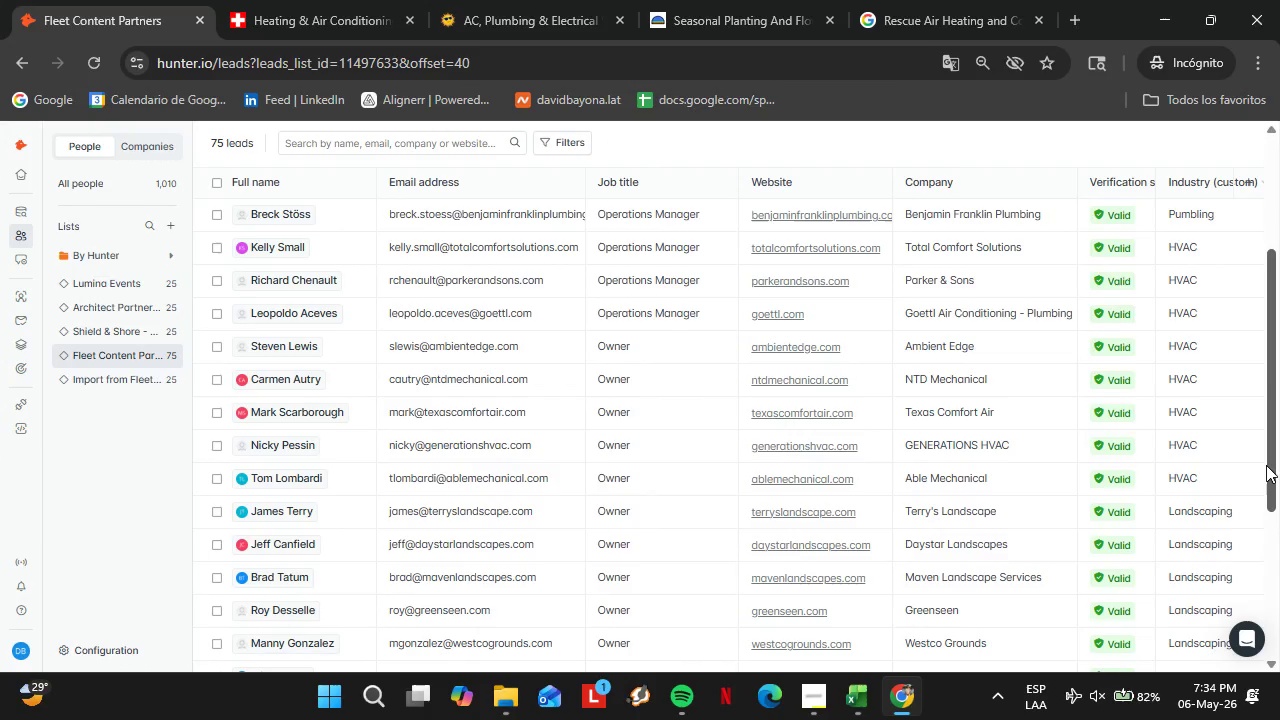 
left_click_drag(start_coordinate=[1269, 455], to_coordinate=[1279, 638])
 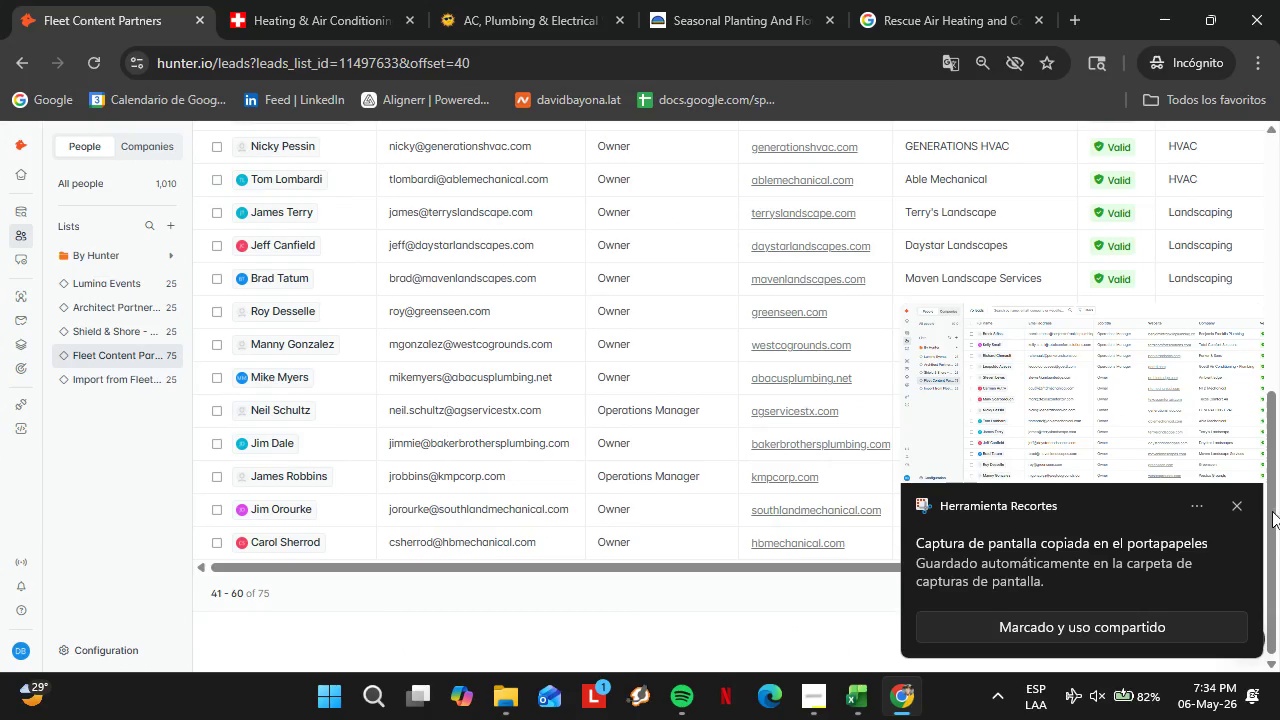 
left_click([1235, 510])
 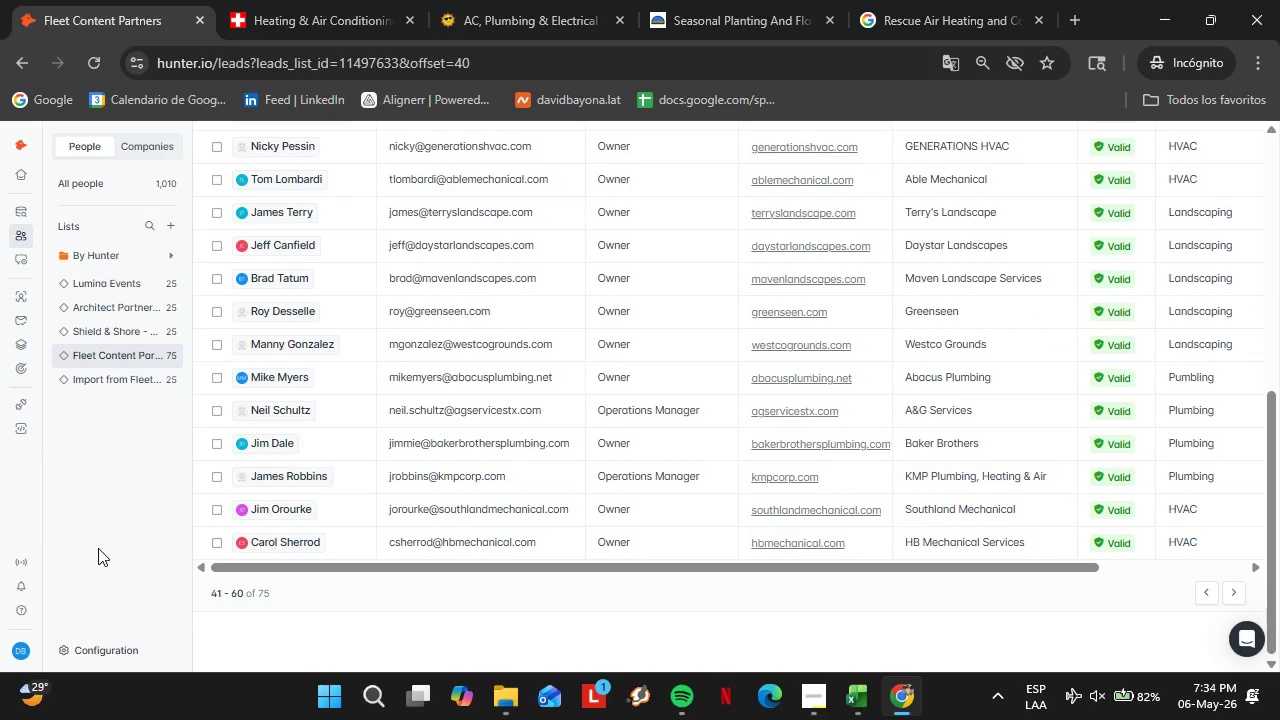 
key(PrintScreen)
 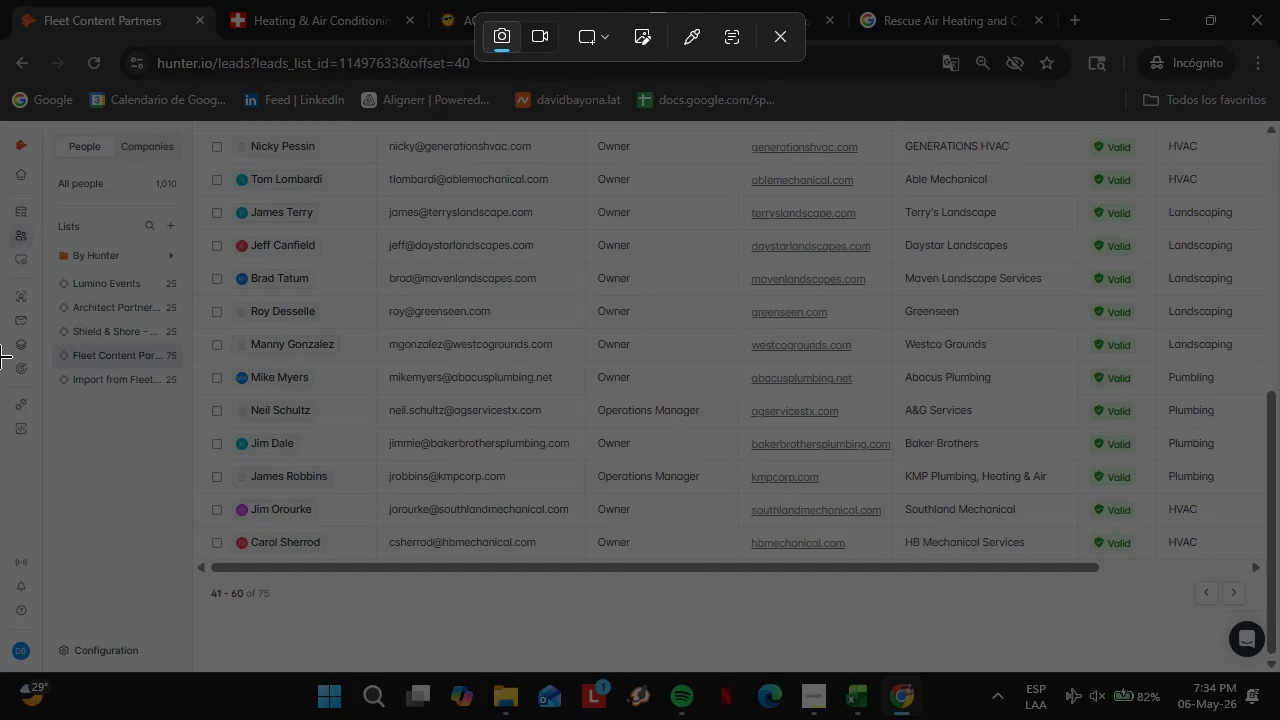 
left_click_drag(start_coordinate=[0, 352], to_coordinate=[1279, 670])
 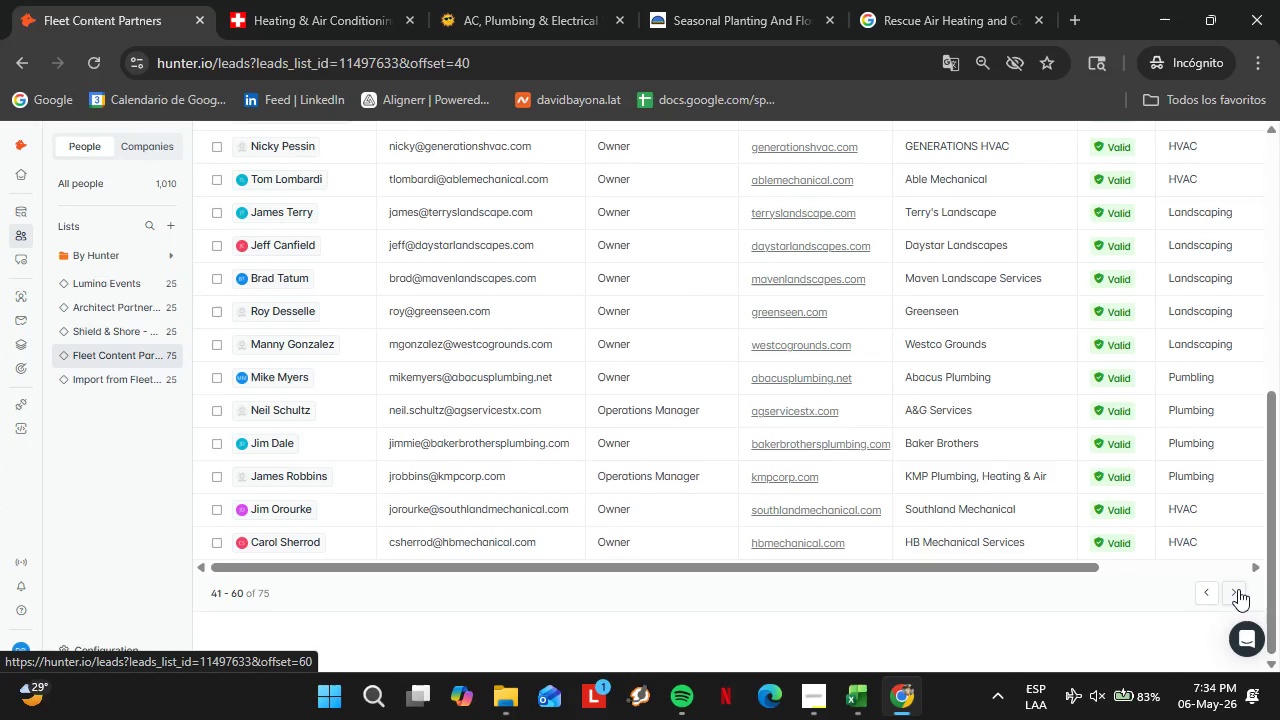 
left_click([1238, 589])
 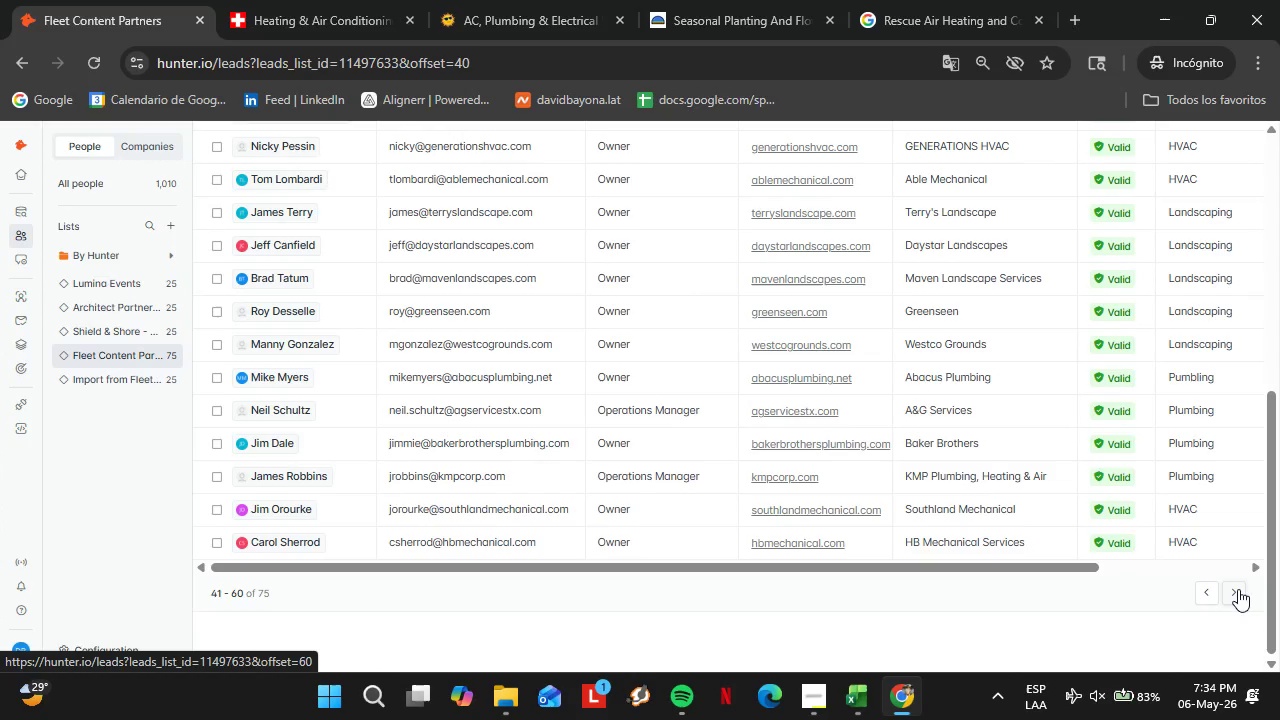 
scroll: coordinate [606, 491], scroll_direction: down, amount: 7.0
 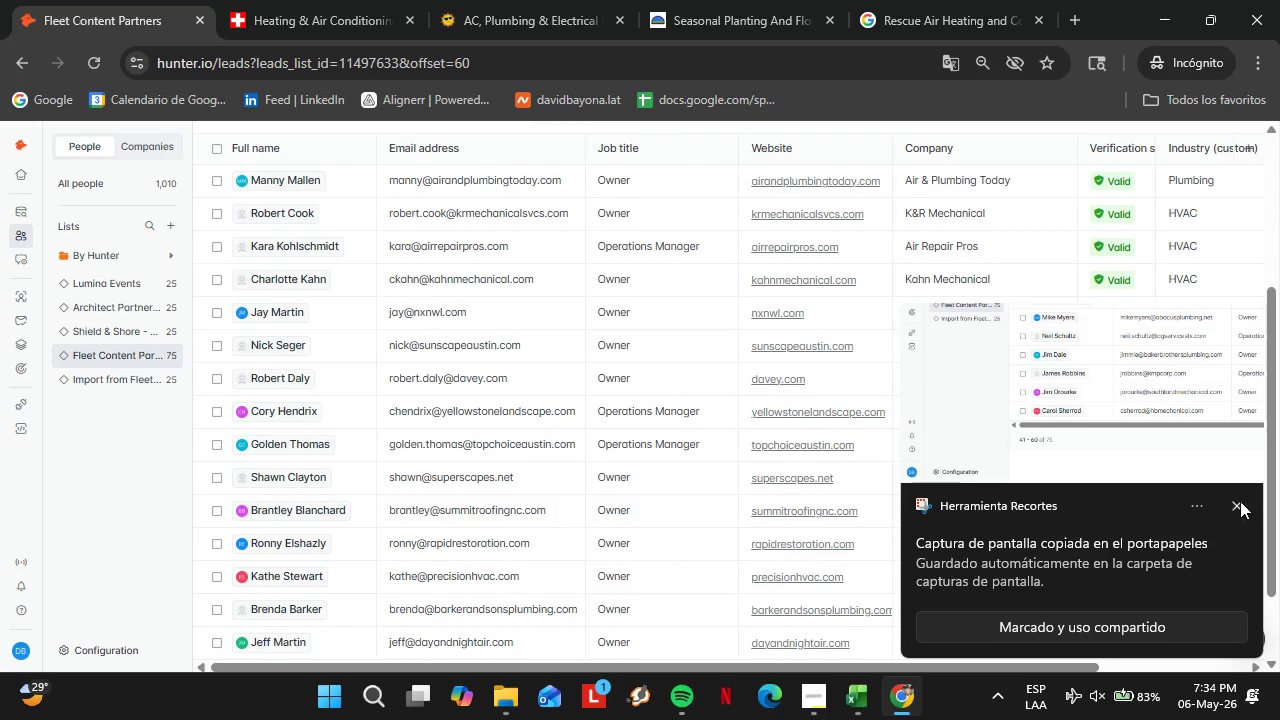 
left_click([1241, 501])
 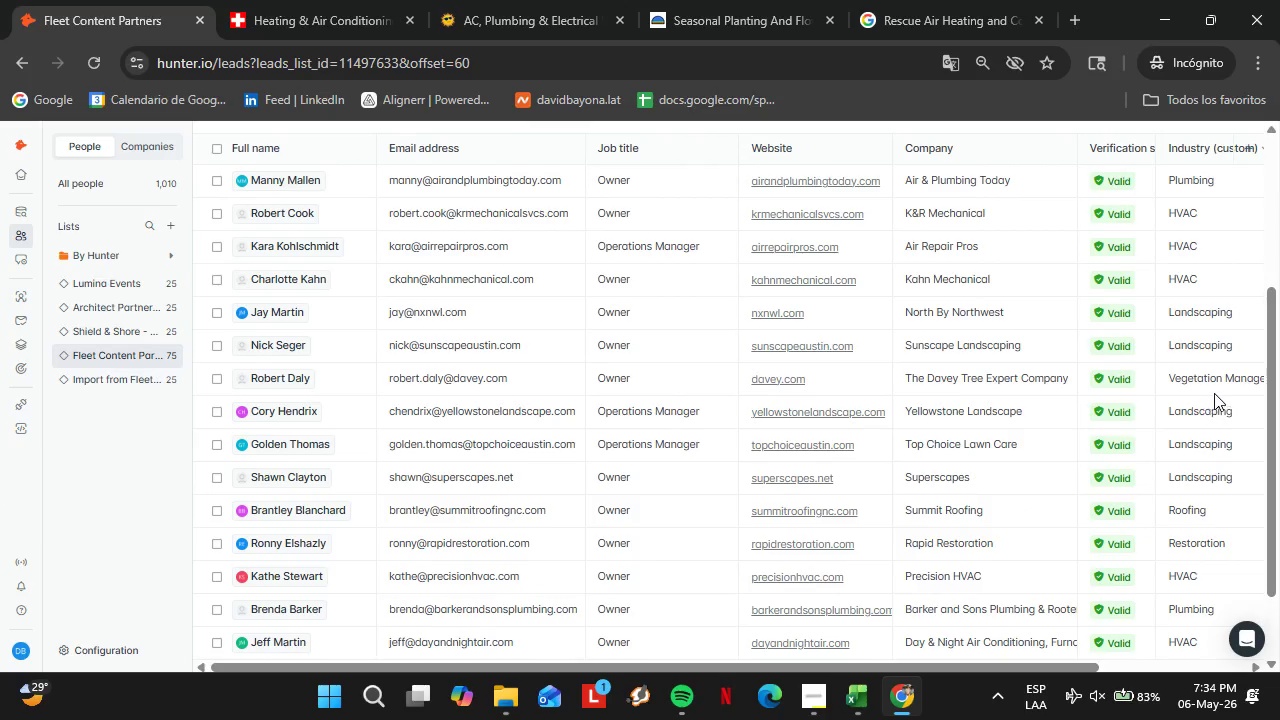 
wait(5.25)
 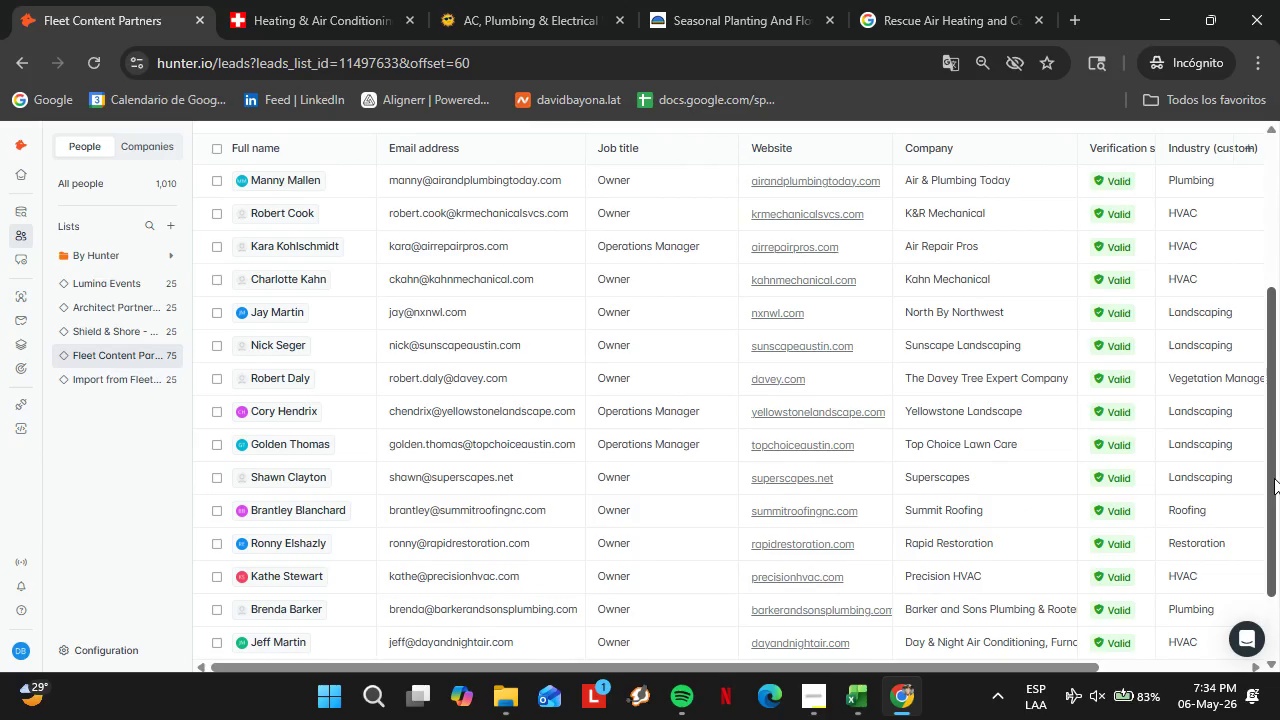 
double_click([1201, 383])
 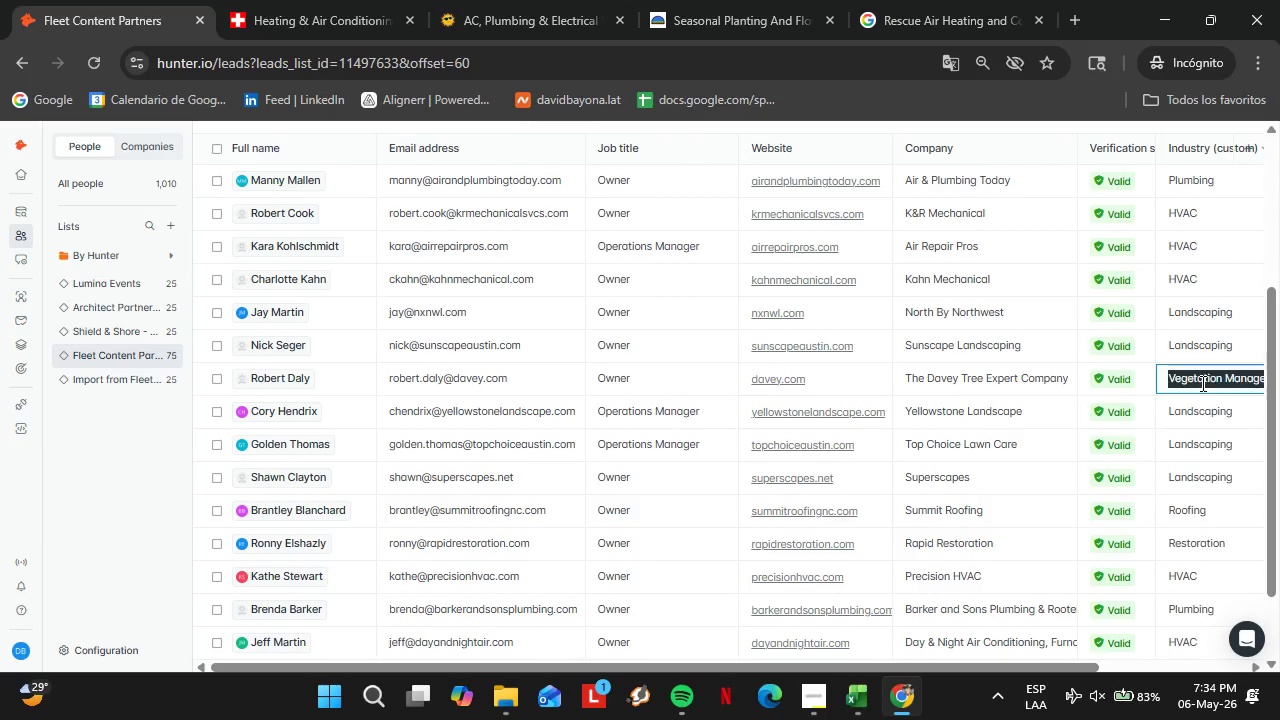 
triple_click([1201, 383])
 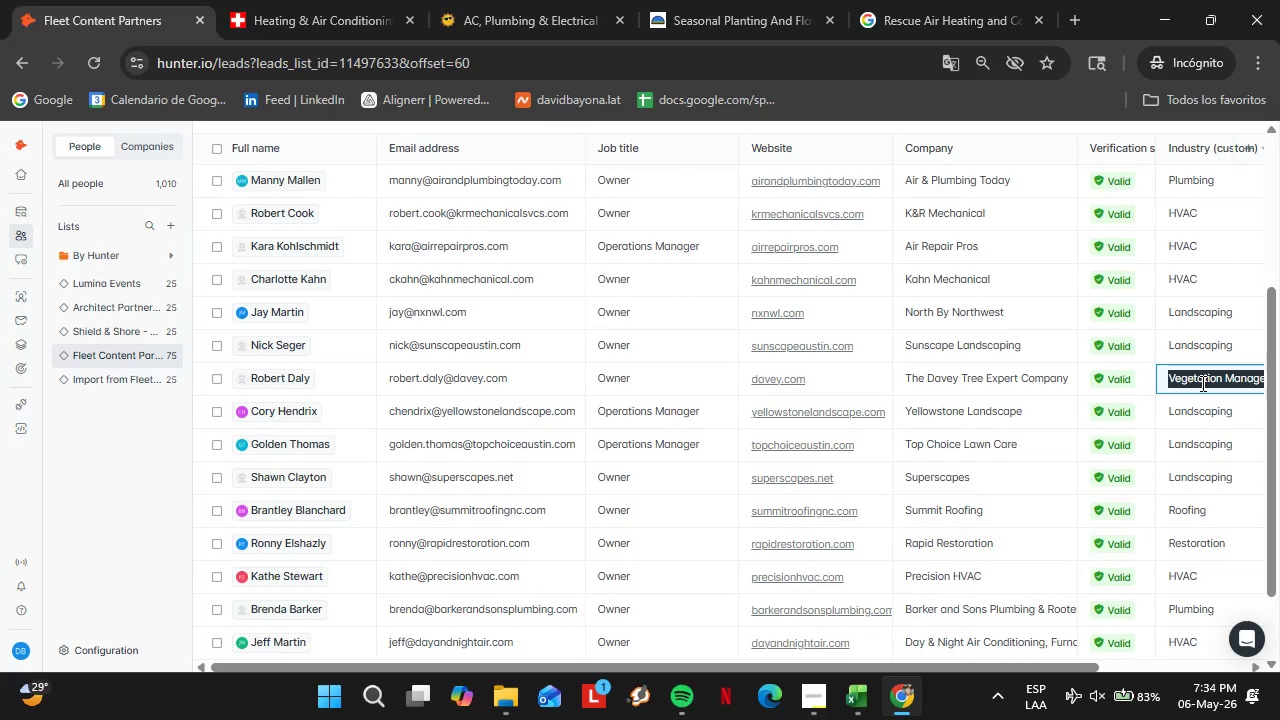 
type(Landscaping)
 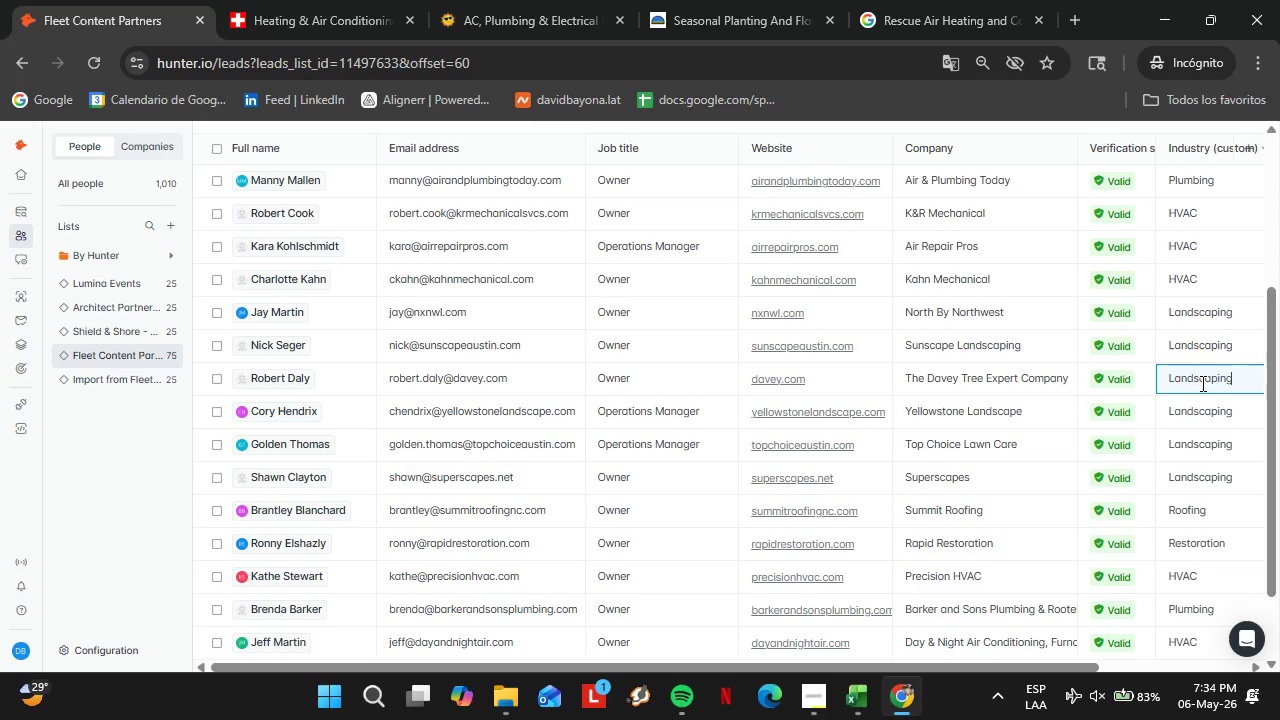 
key(Enter)
 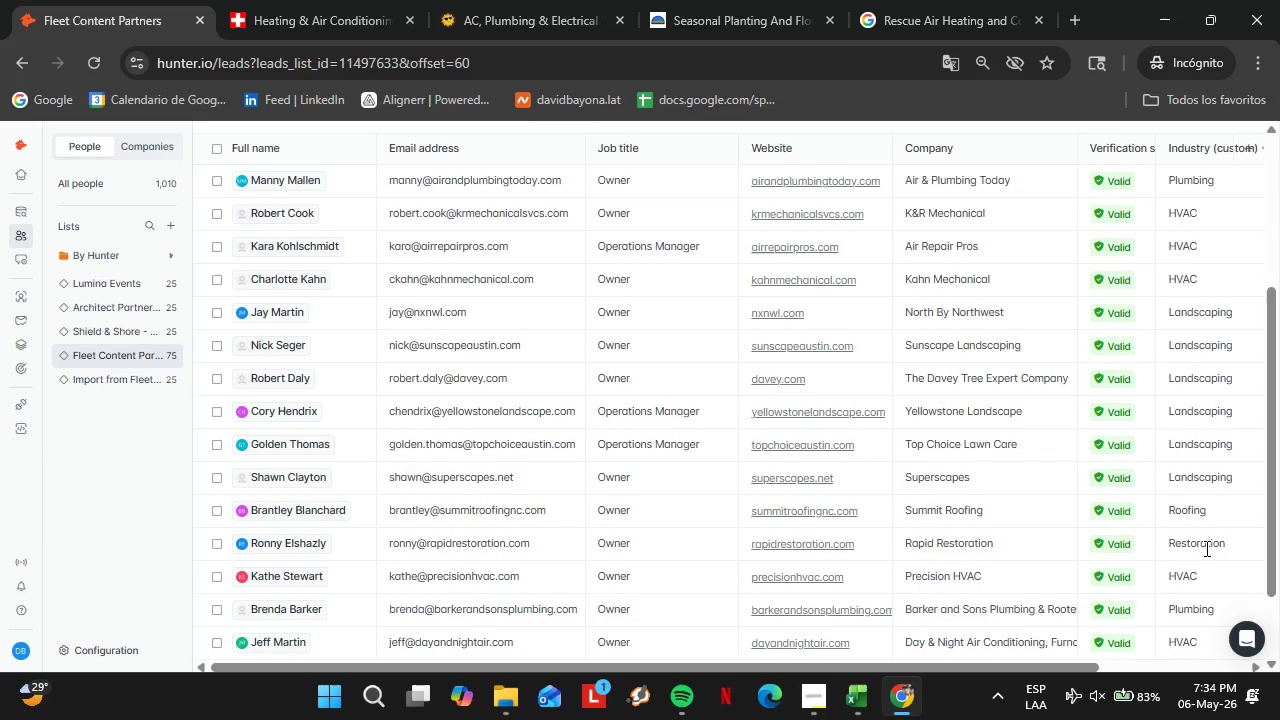 
double_click([1206, 547])
 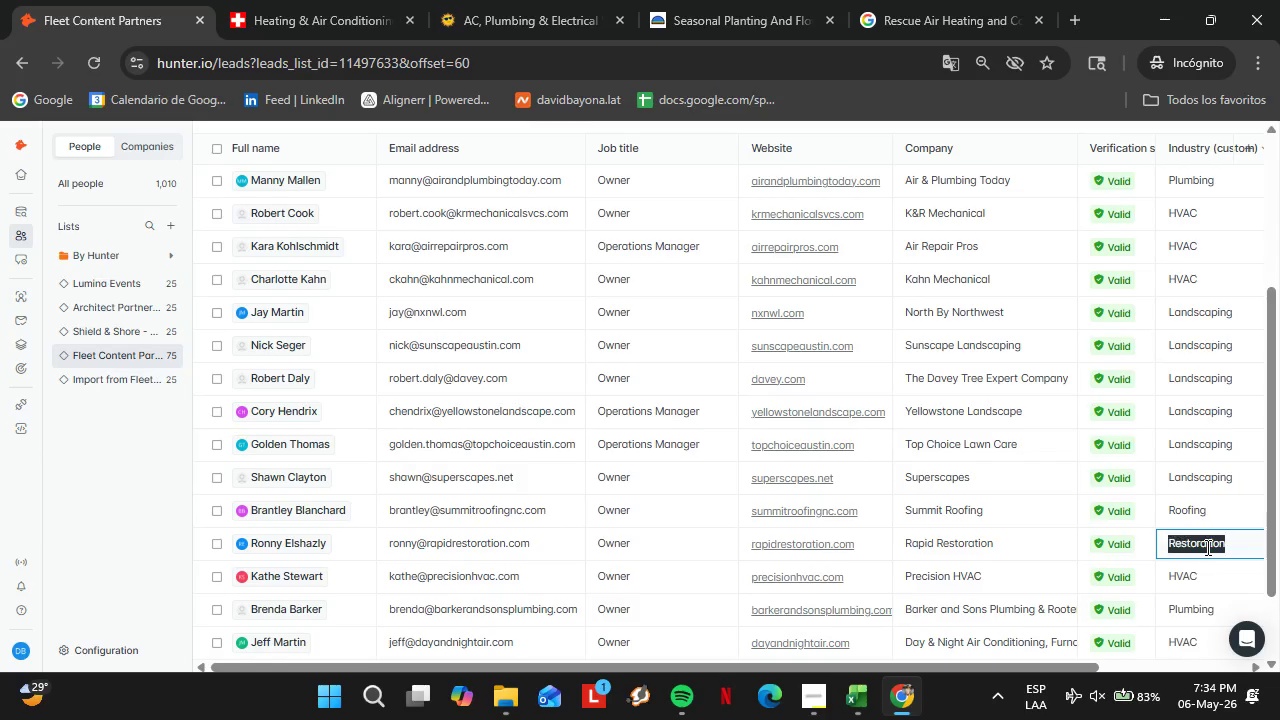 
triple_click([1206, 547])
 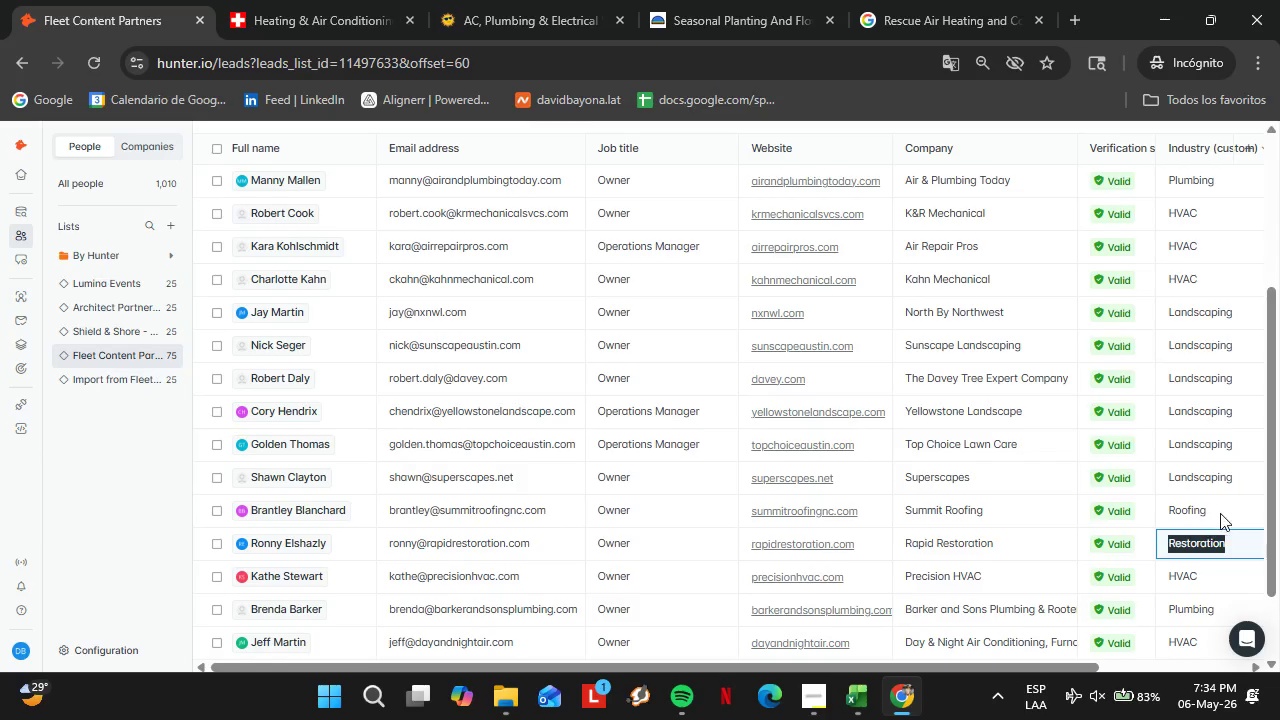 
double_click([1215, 511])
 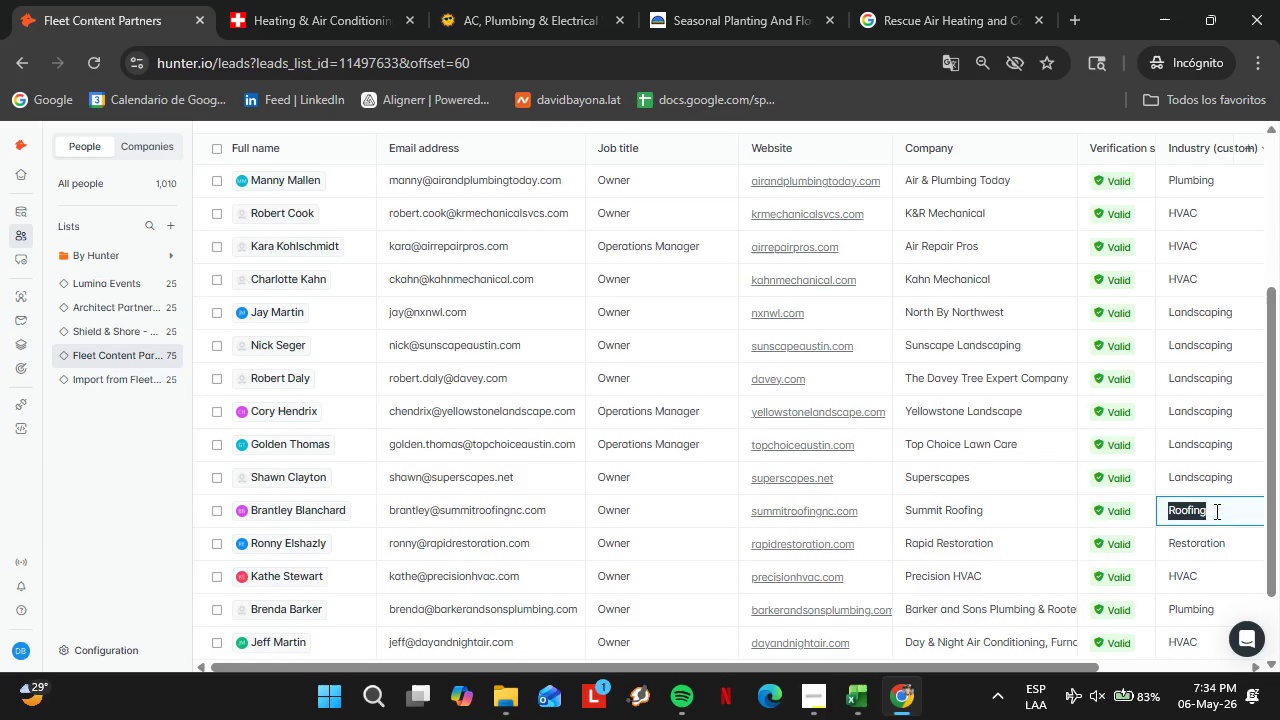 
triple_click([1215, 511])
 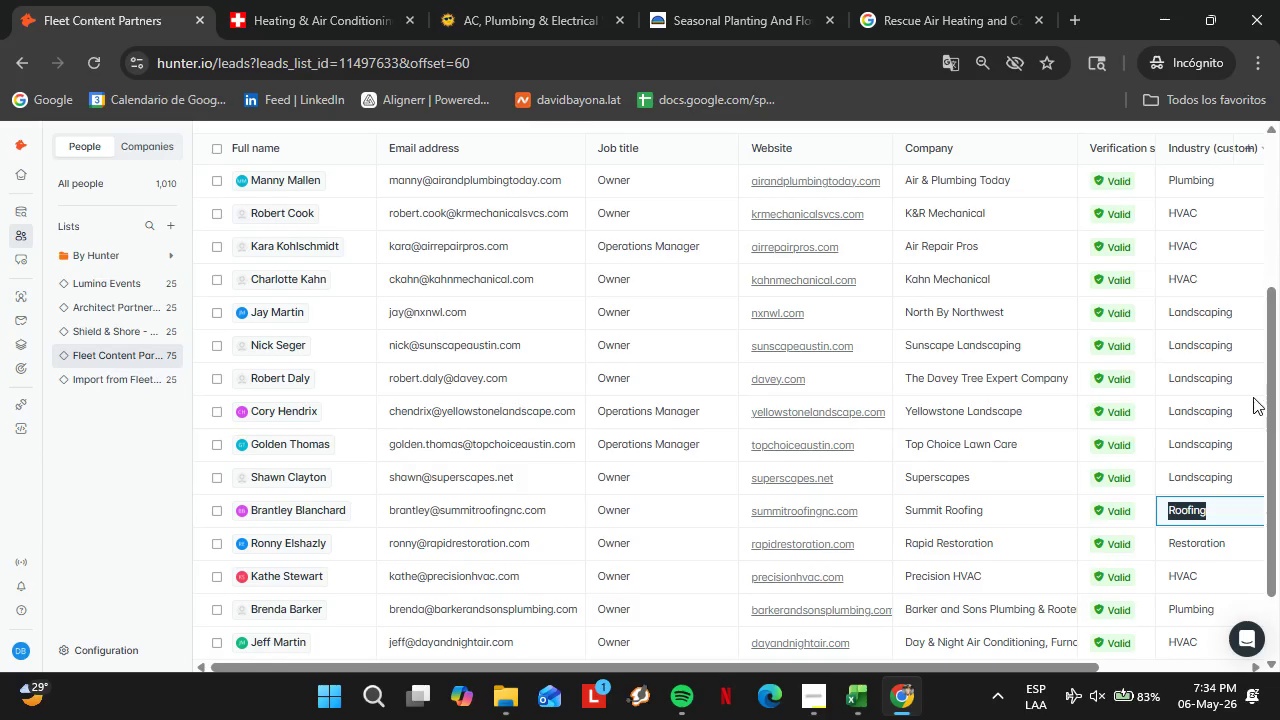 
left_click([1253, 397])
 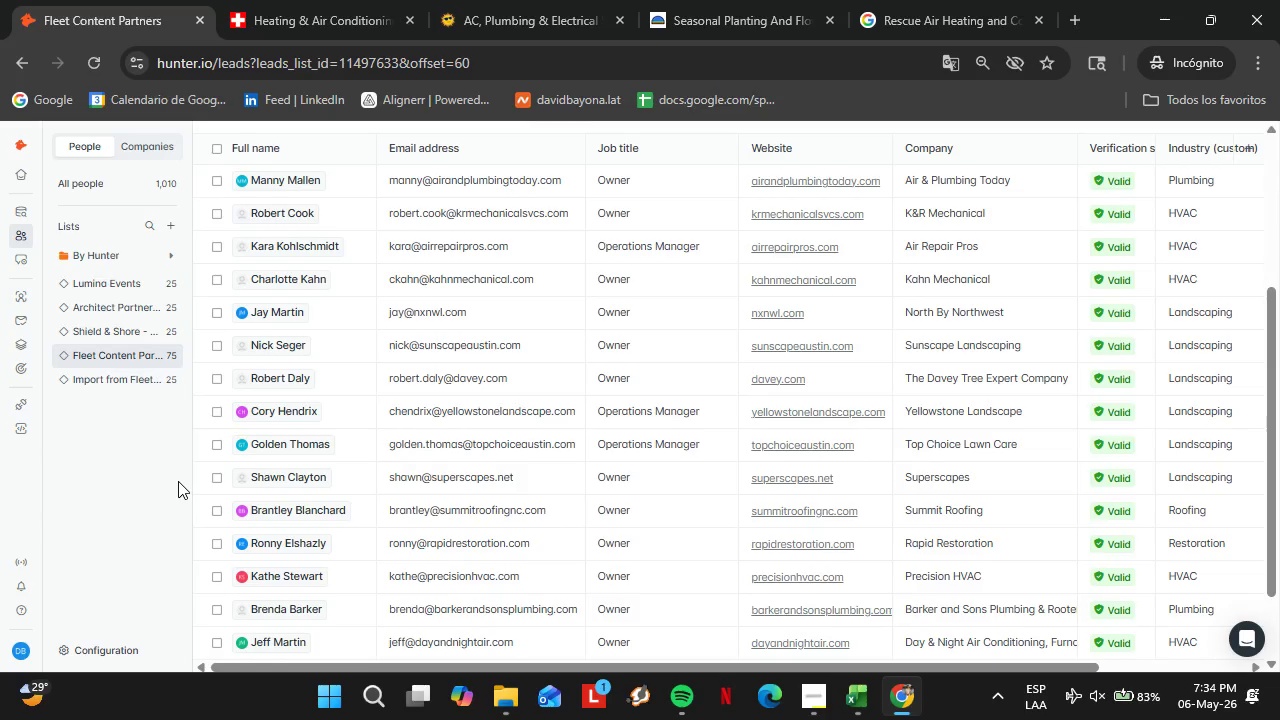 
key(PrintScreen)
 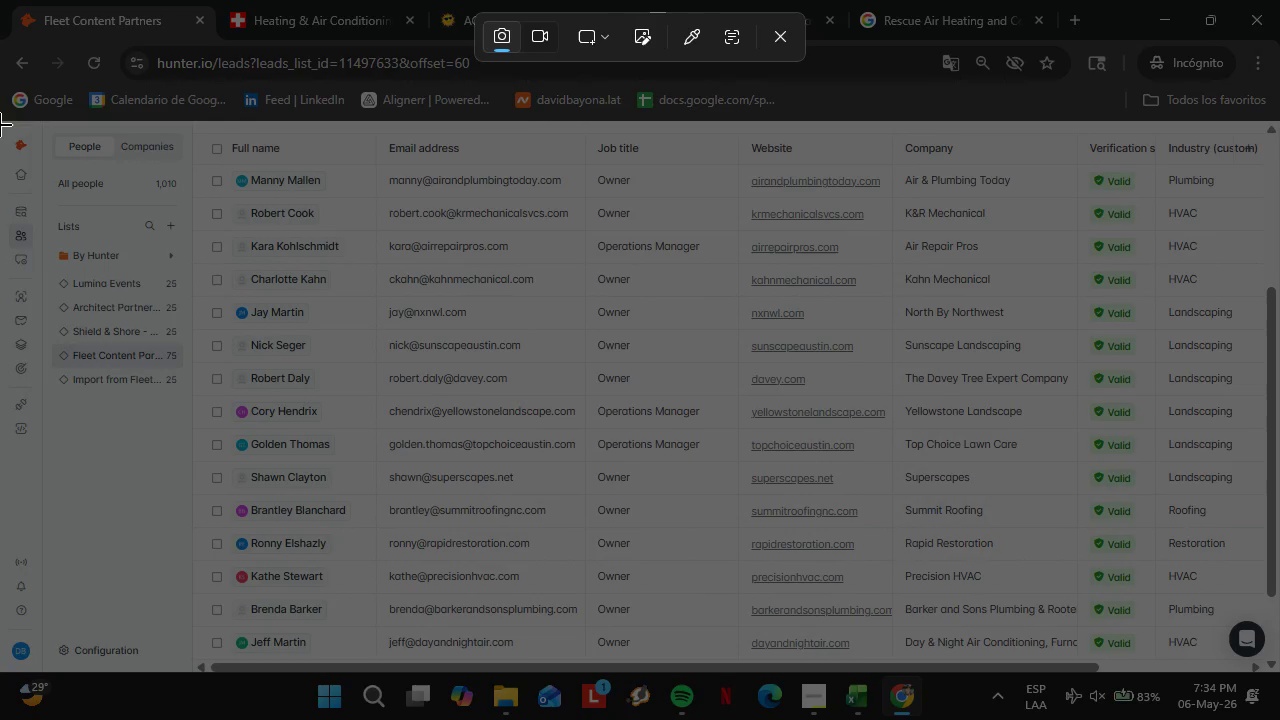 
left_click_drag(start_coordinate=[0, 121], to_coordinate=[1279, 673])
 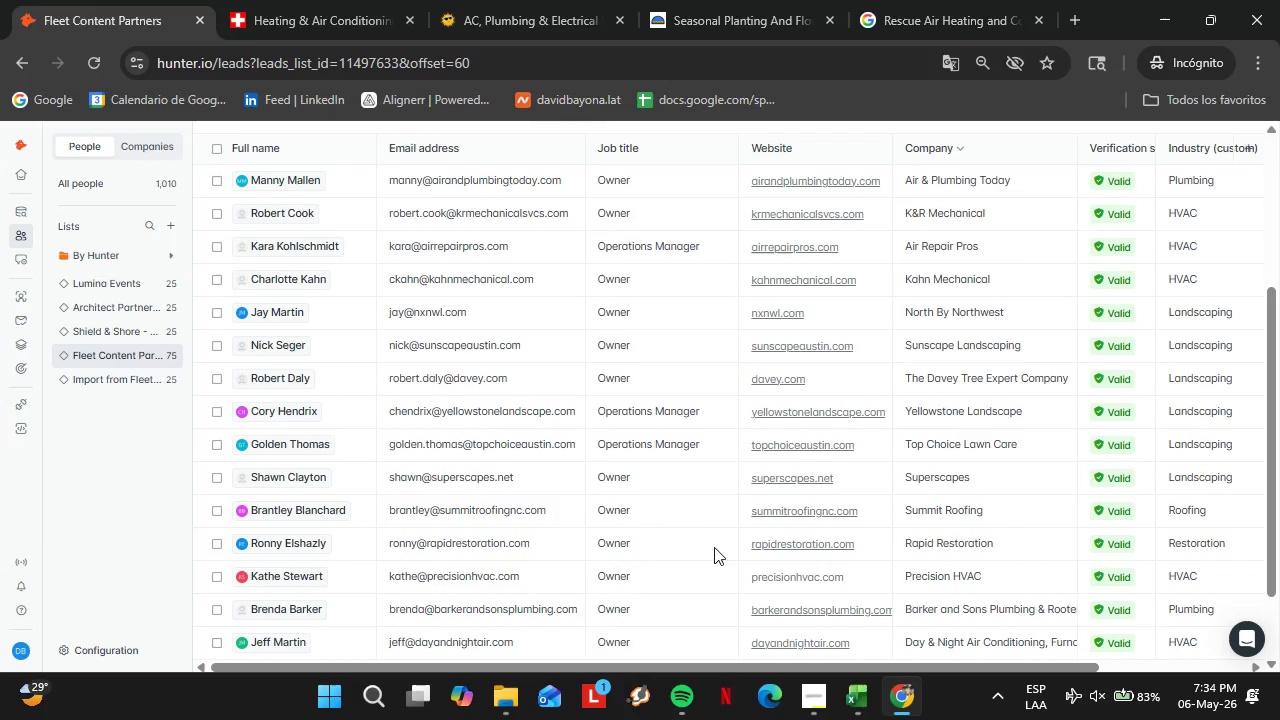 
scroll: coordinate [669, 509], scroll_direction: down, amount: 2.0
 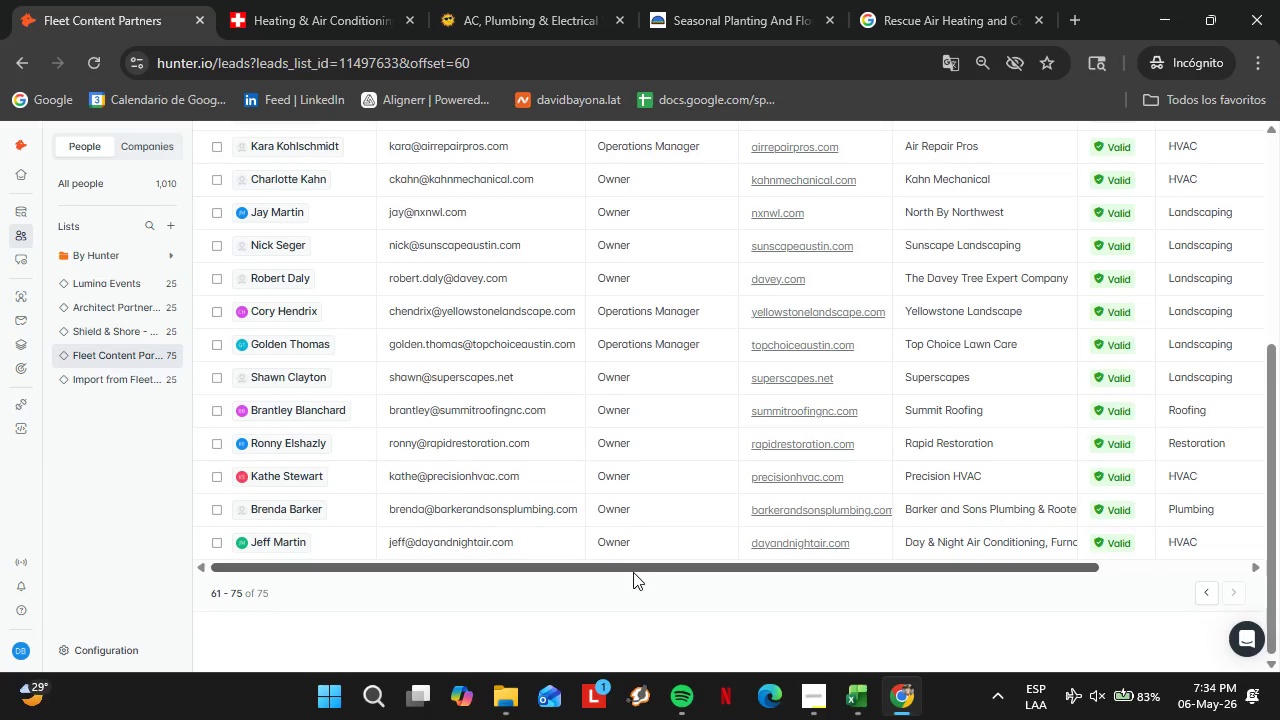 
scroll: coordinate [630, 572], scroll_direction: up, amount: 6.0
 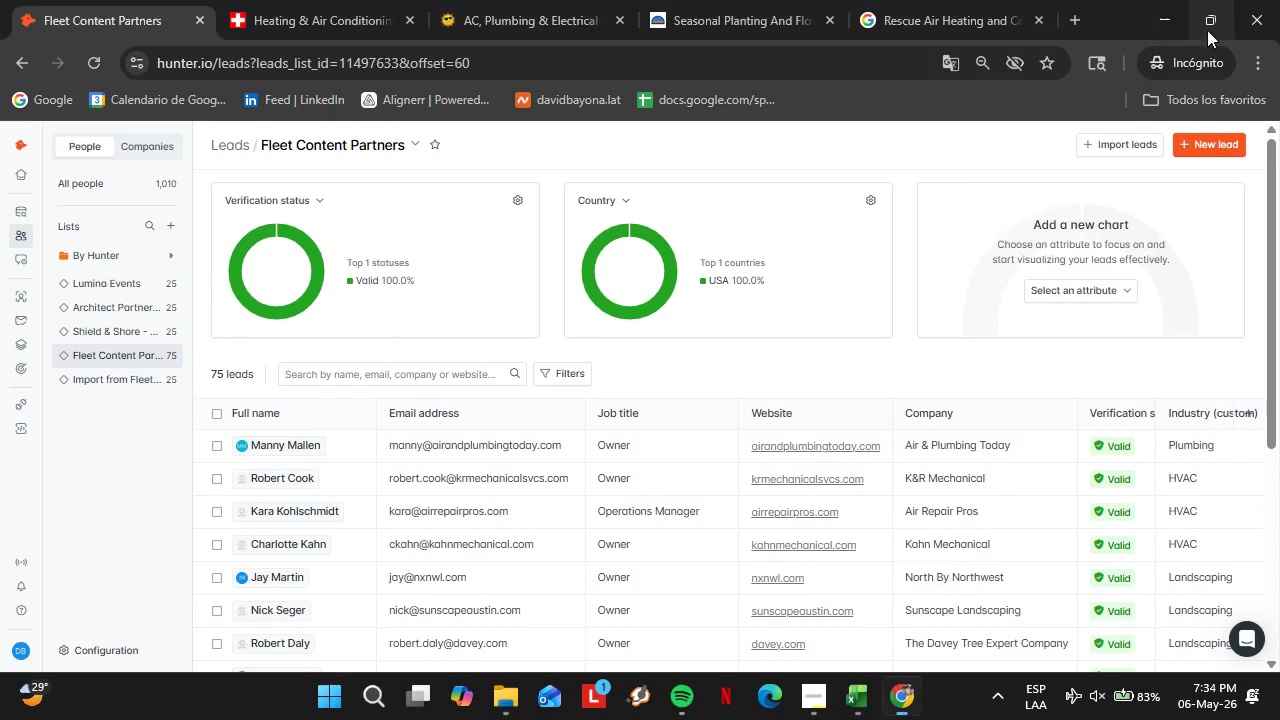 
left_click([1172, 5])
 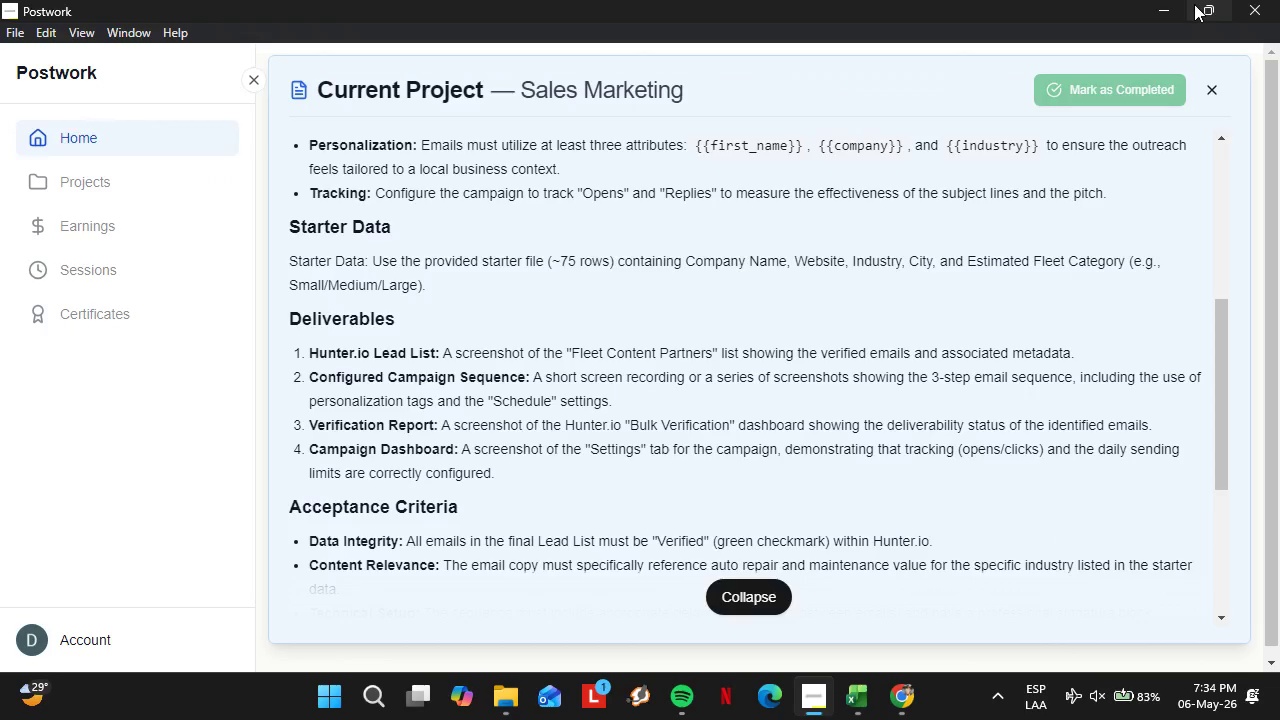 
left_click([1157, 0])
 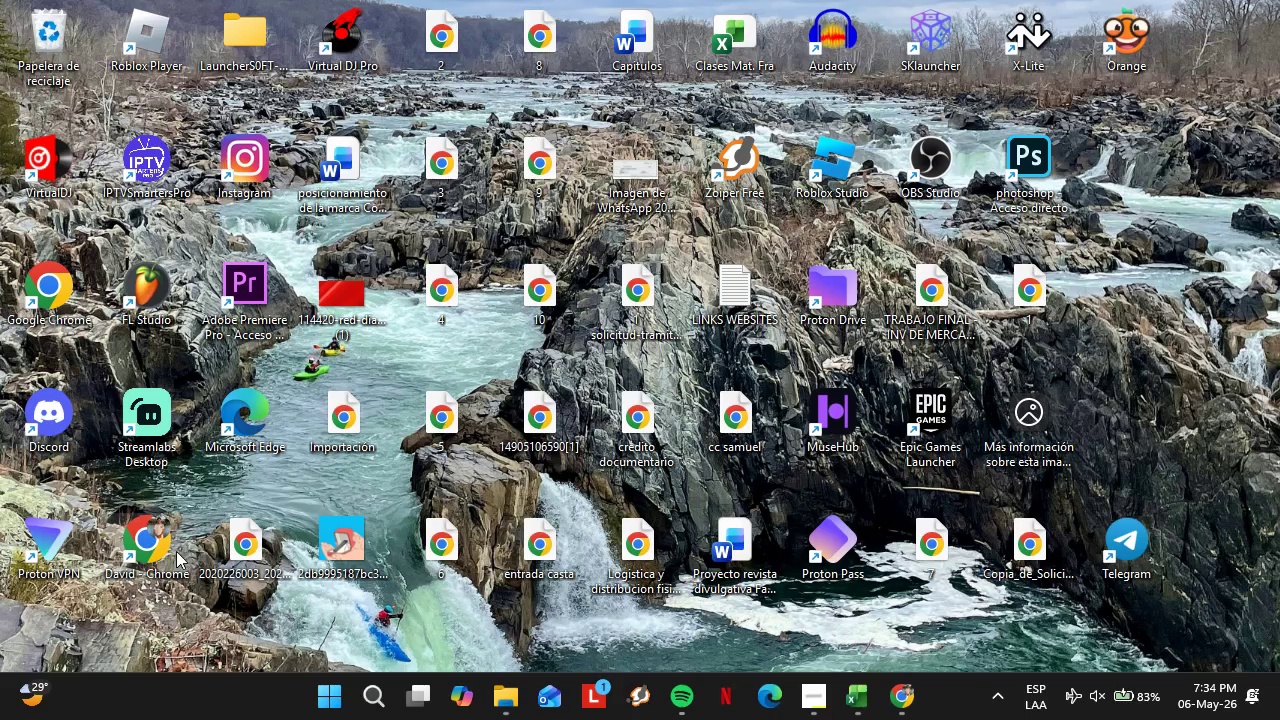 
double_click([173, 550])
 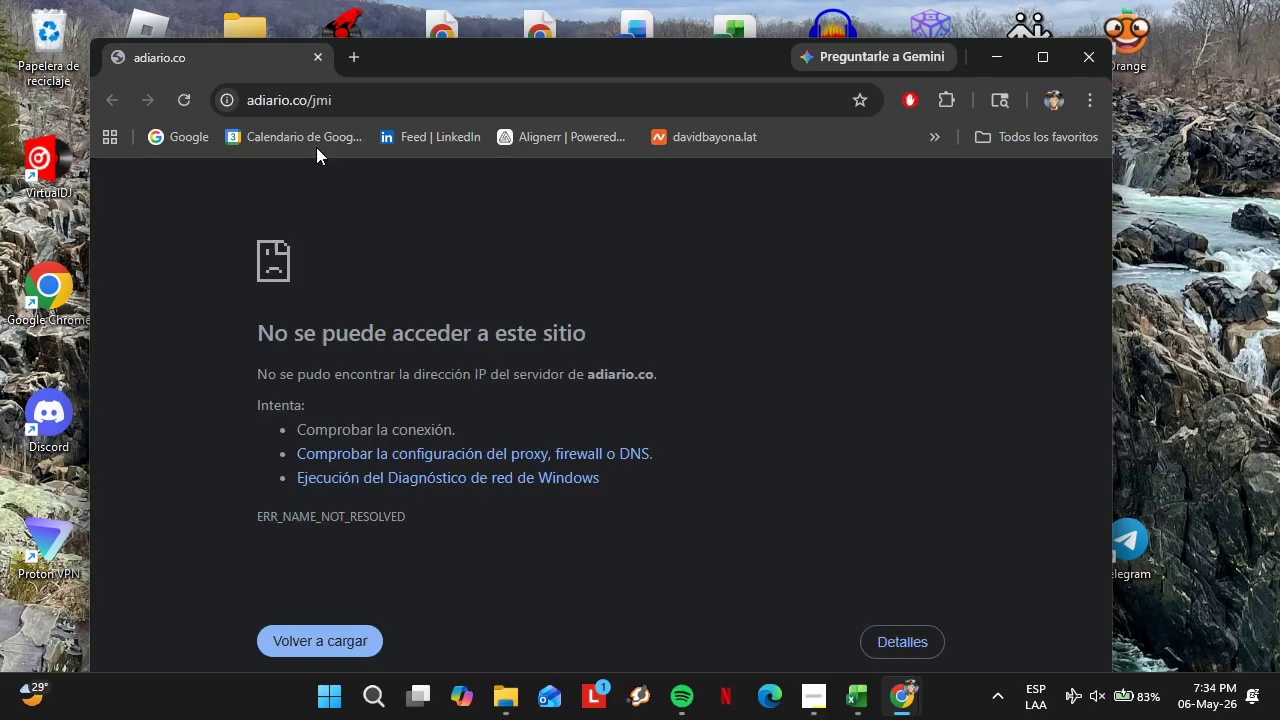 
left_click([304, 97])
 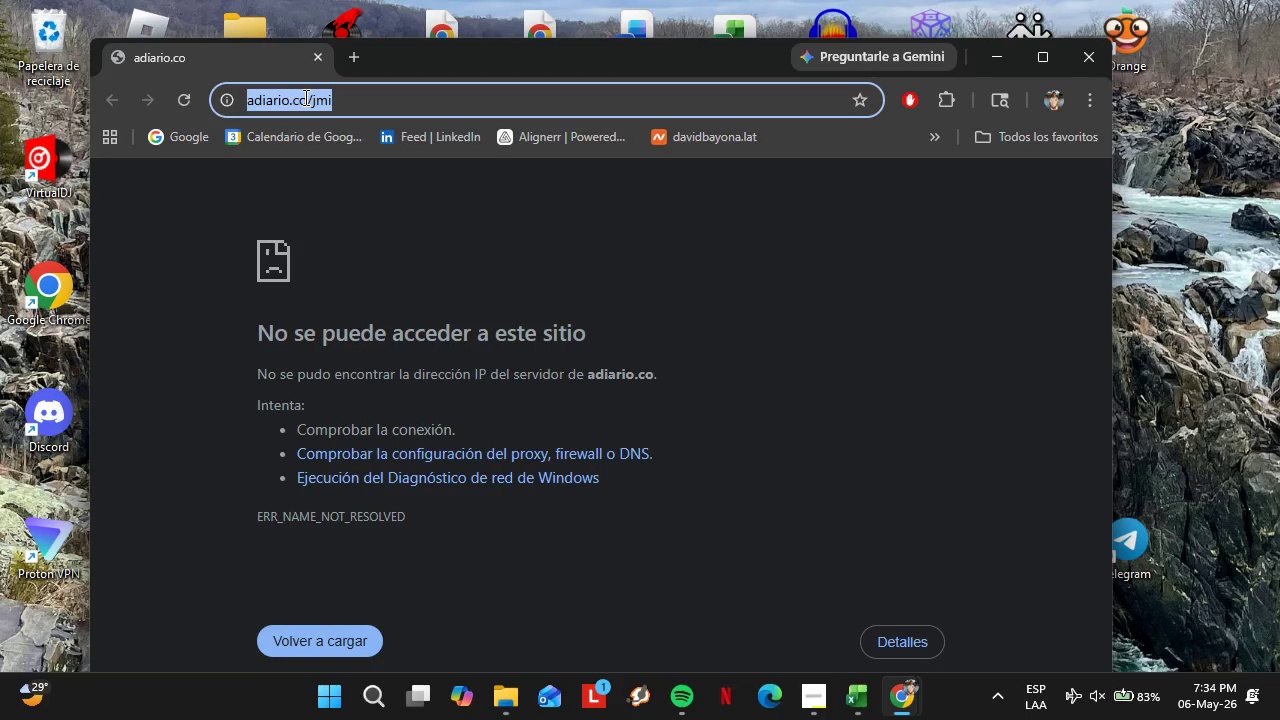 
type(docs)
 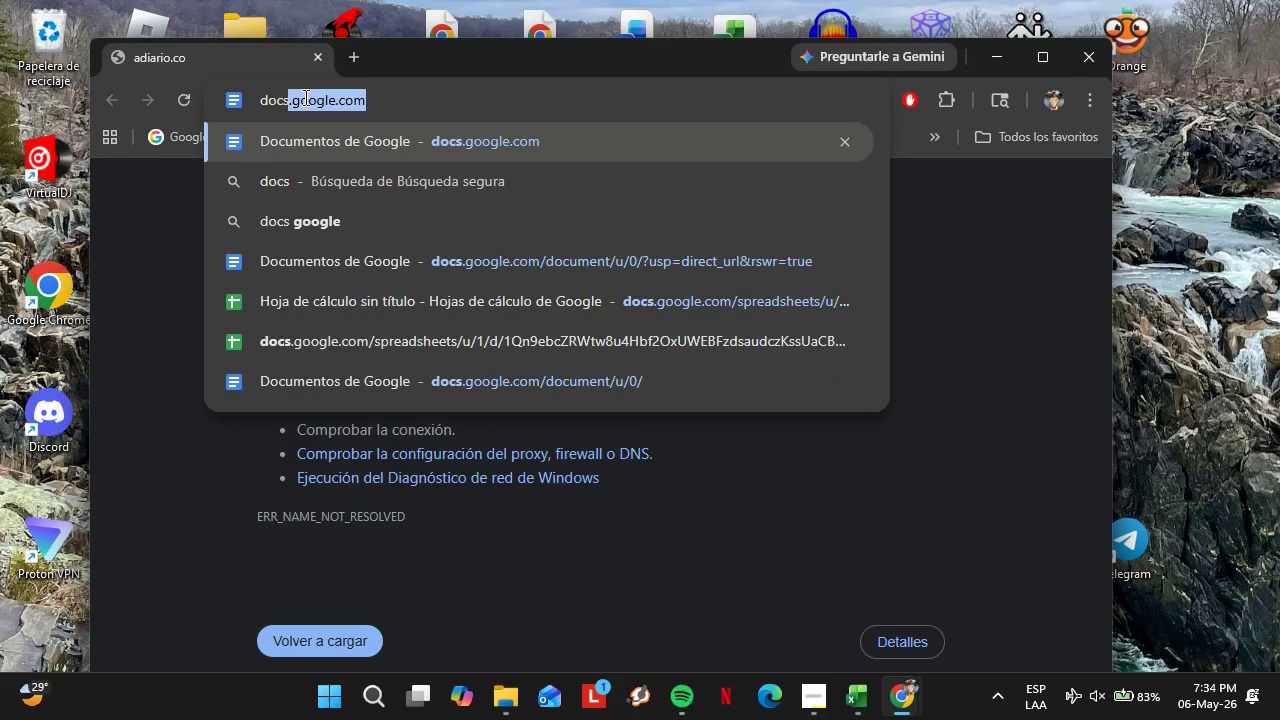 
key(Enter)
 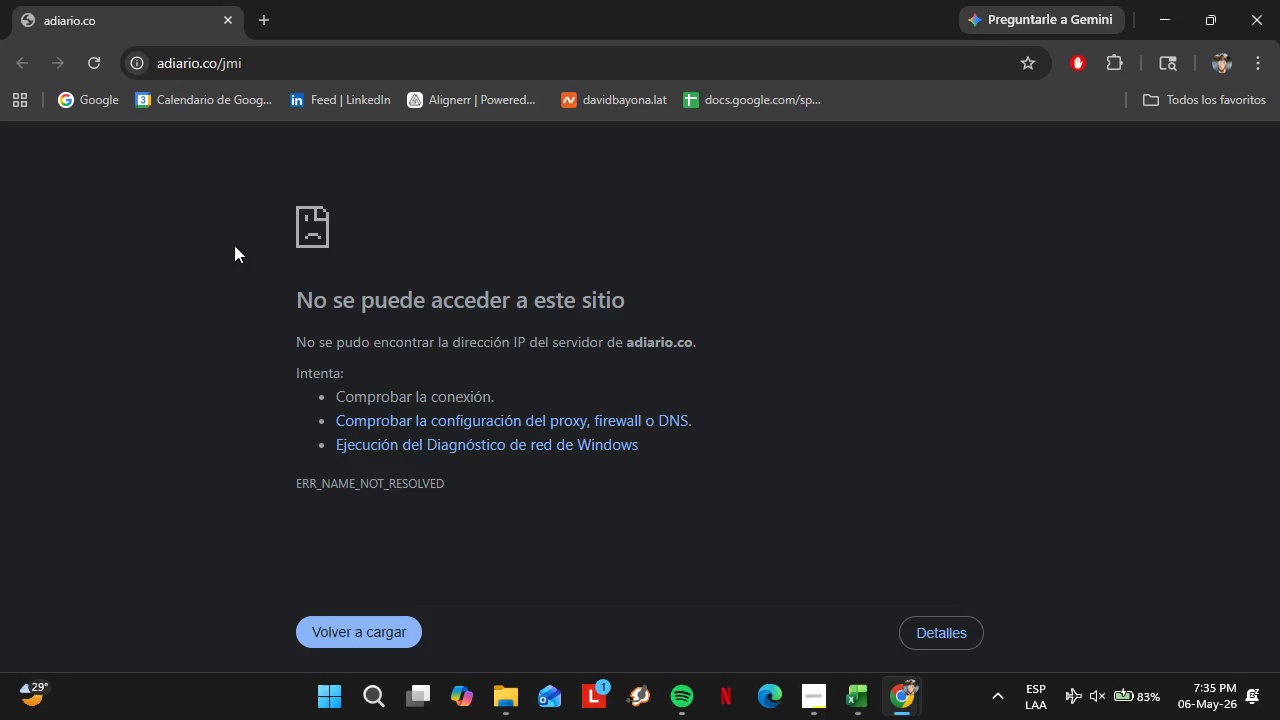 
wait(29.2)
 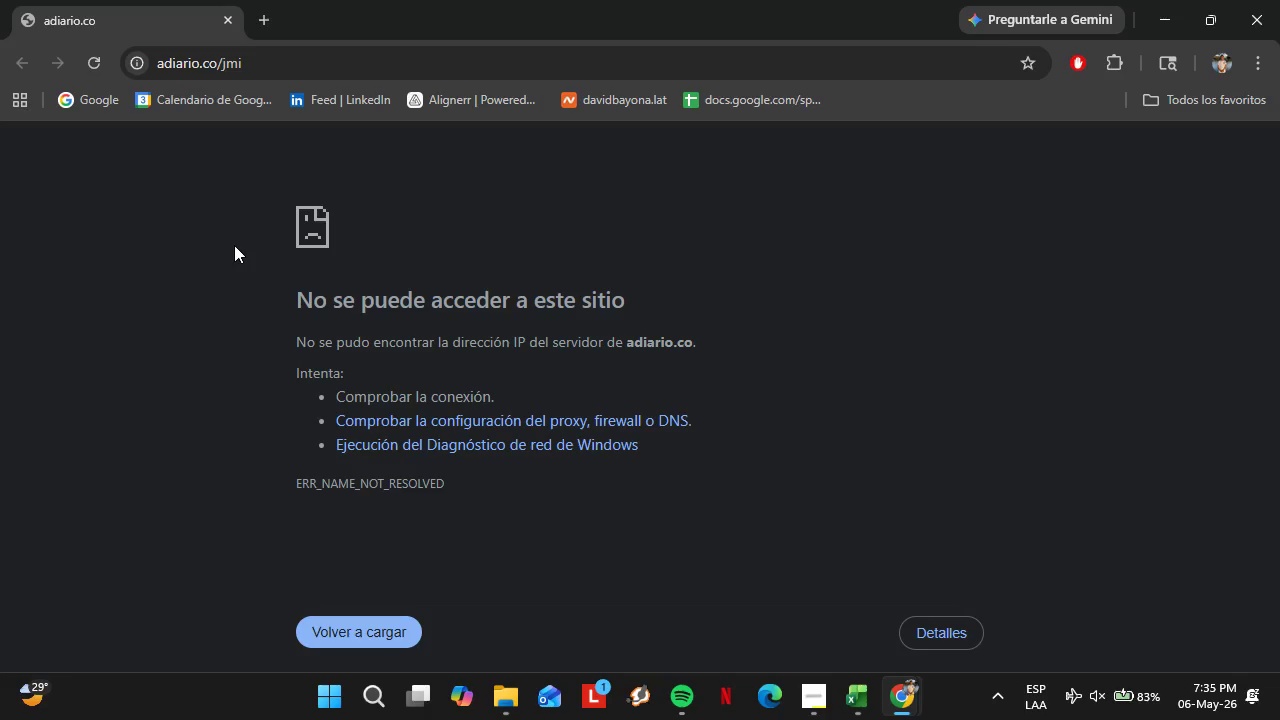 
left_click([240, 58])
 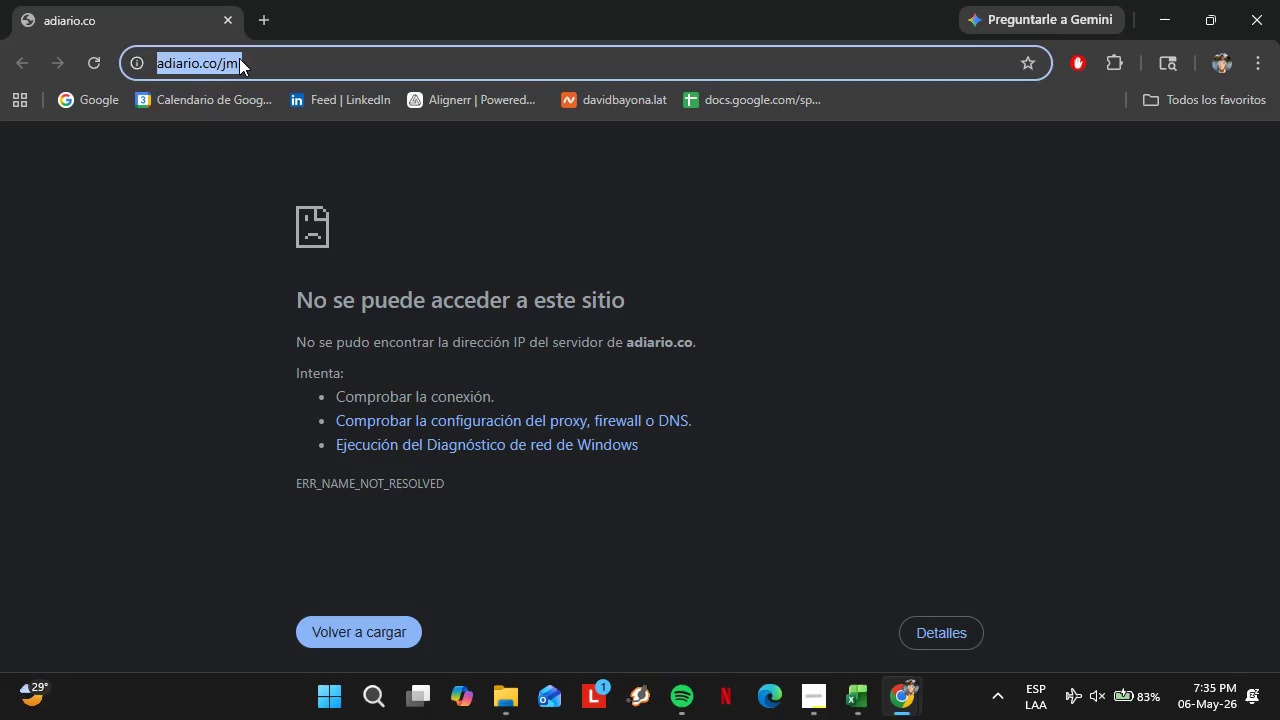 
type(docs)
 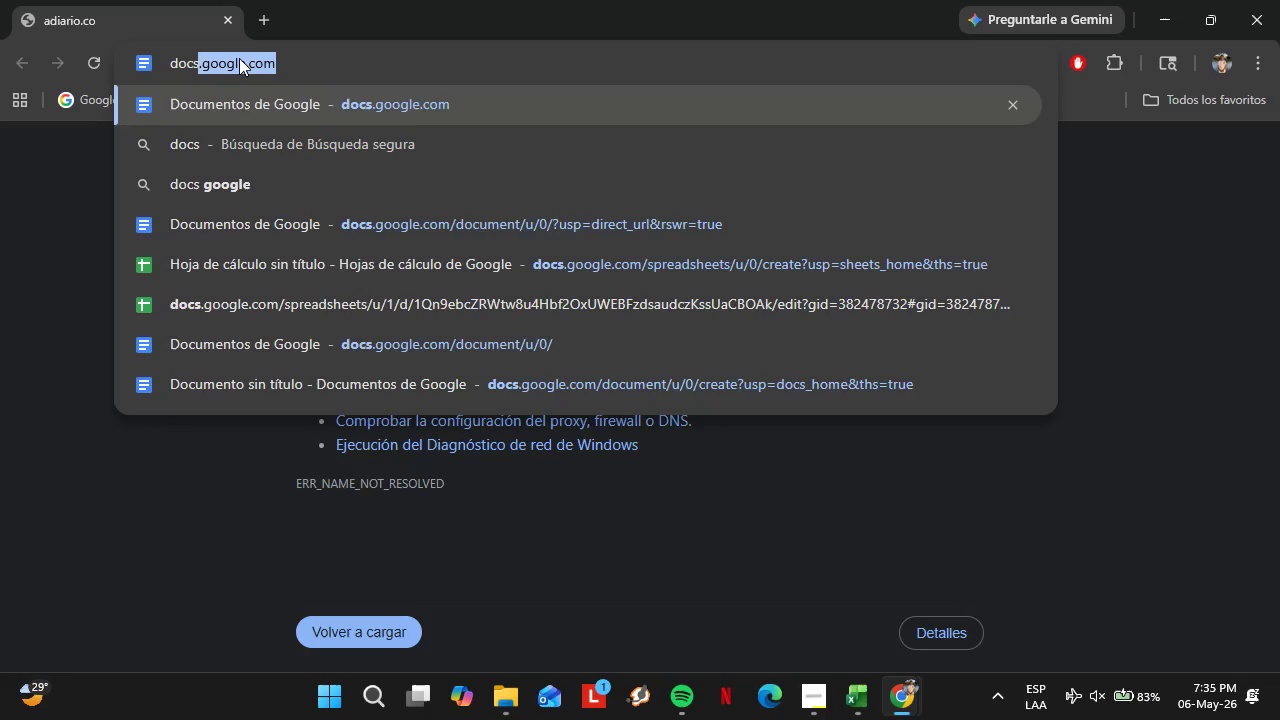 
key(Enter)
 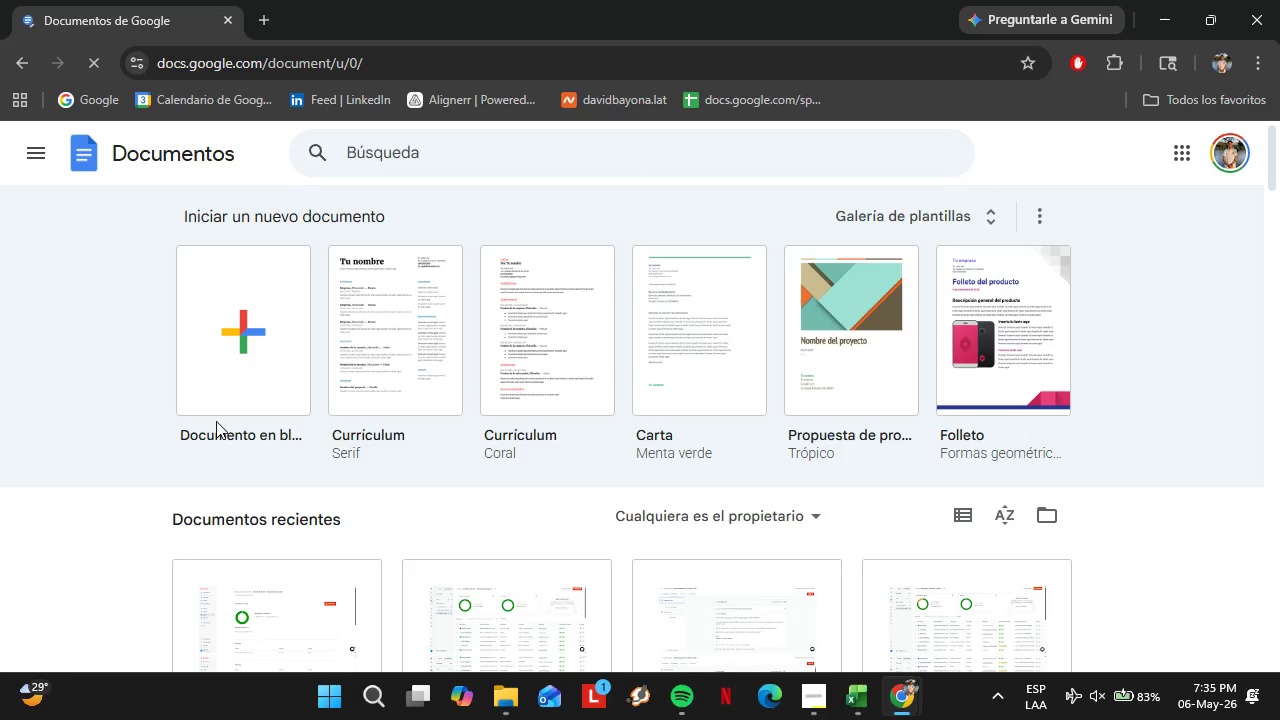 
left_click([246, 345])
 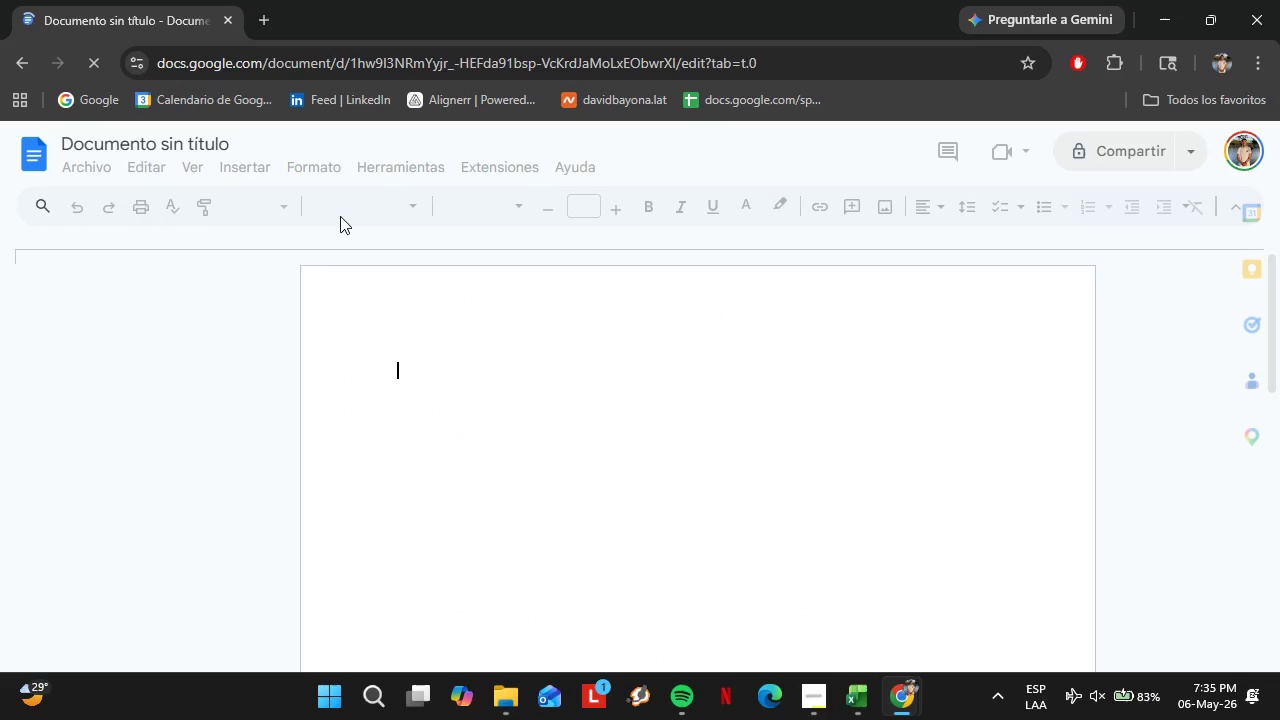 
wait(5.19)
 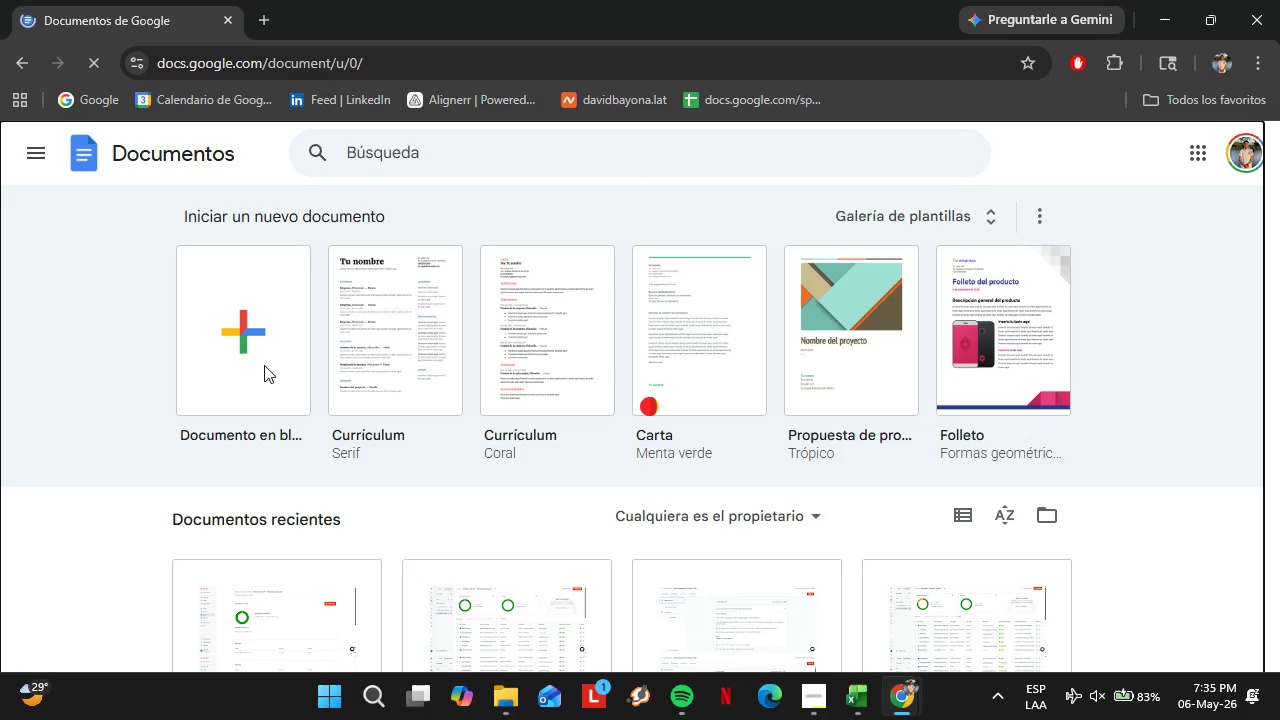 
double_click([243, 172])
 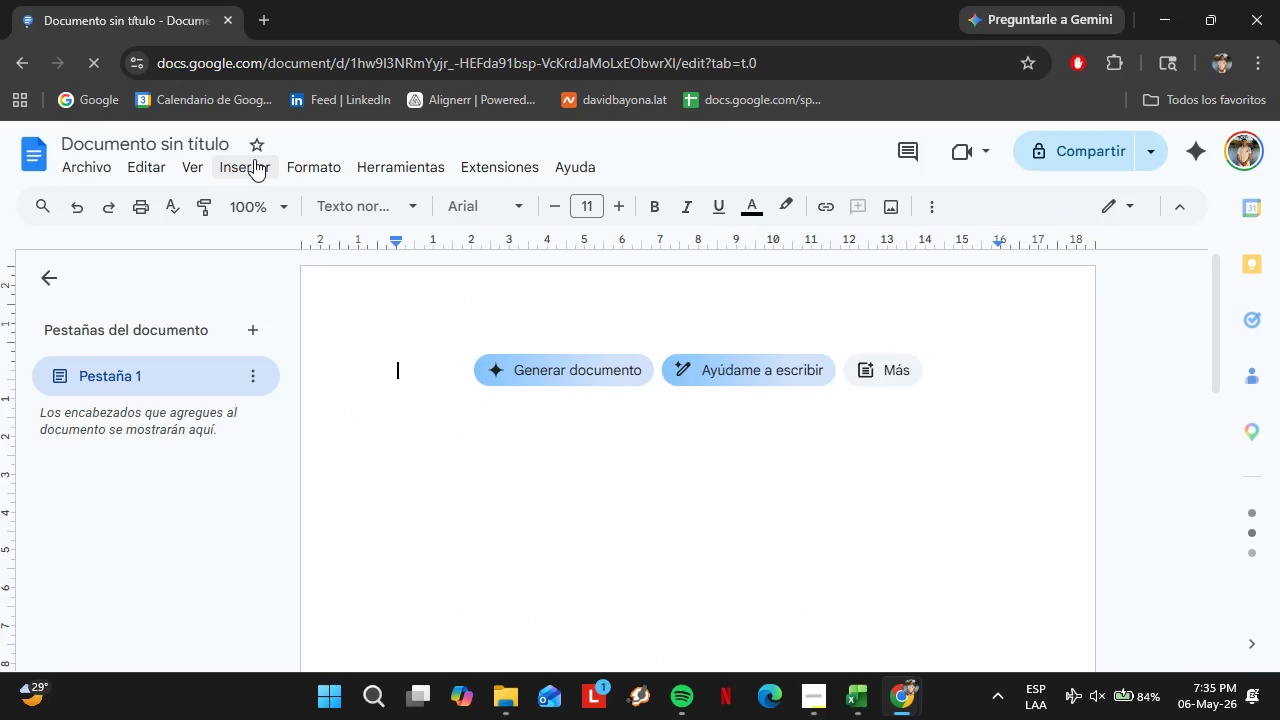 
left_click([254, 159])
 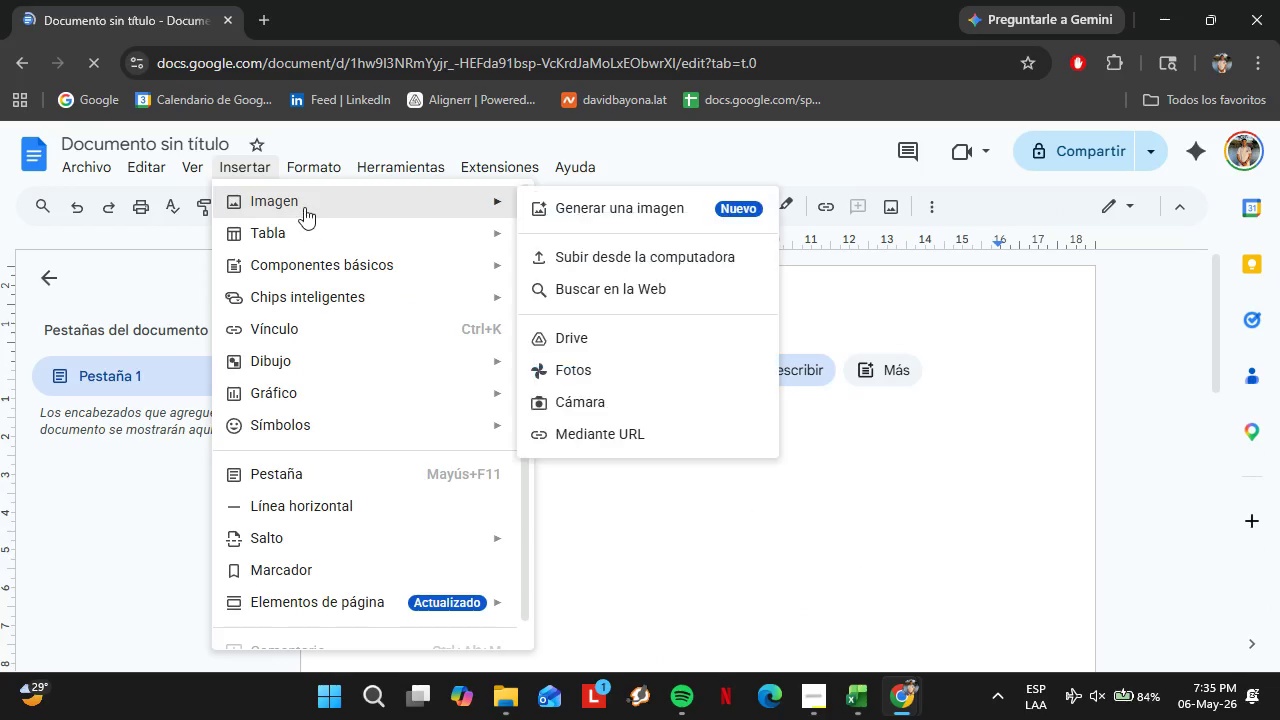 
left_click([675, 248])
 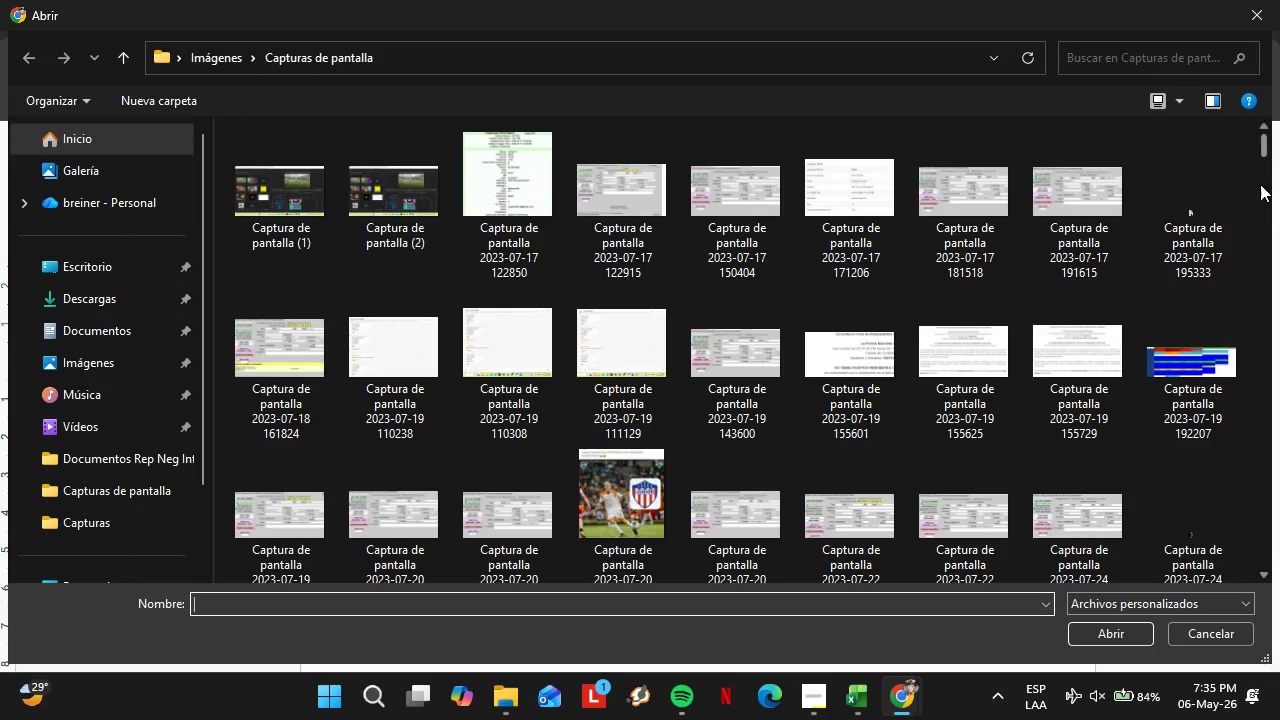 
left_click_drag(start_coordinate=[1265, 148], to_coordinate=[1264, 568])
 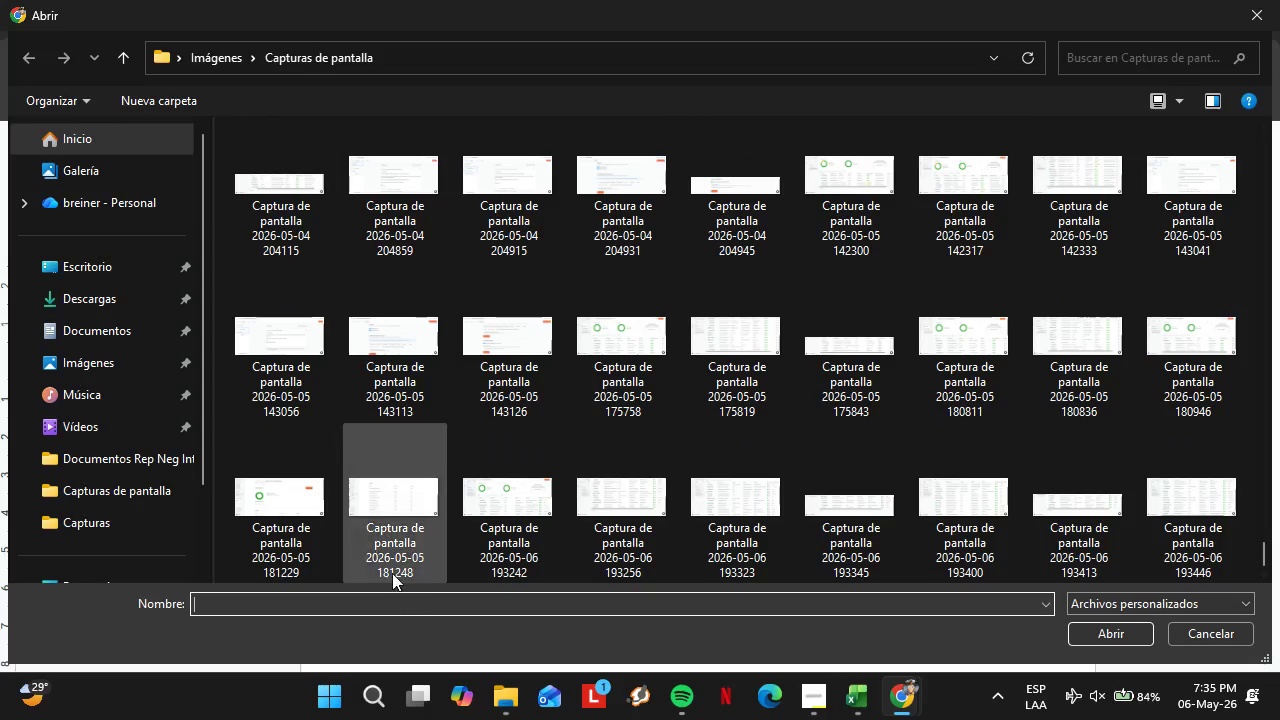 
hold_key(key=ControlLeft, duration=3.06)
double_click([392, 515])
 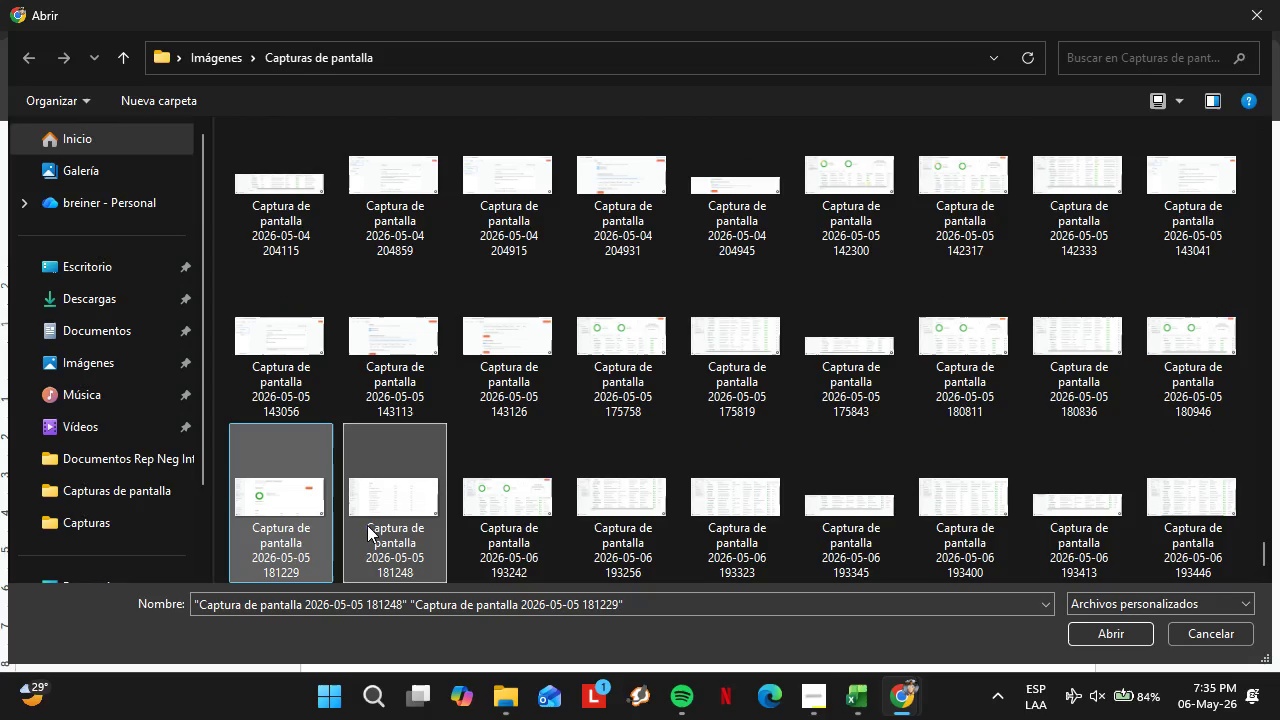 
hold_key(key=ControlLeft, duration=0.34)
 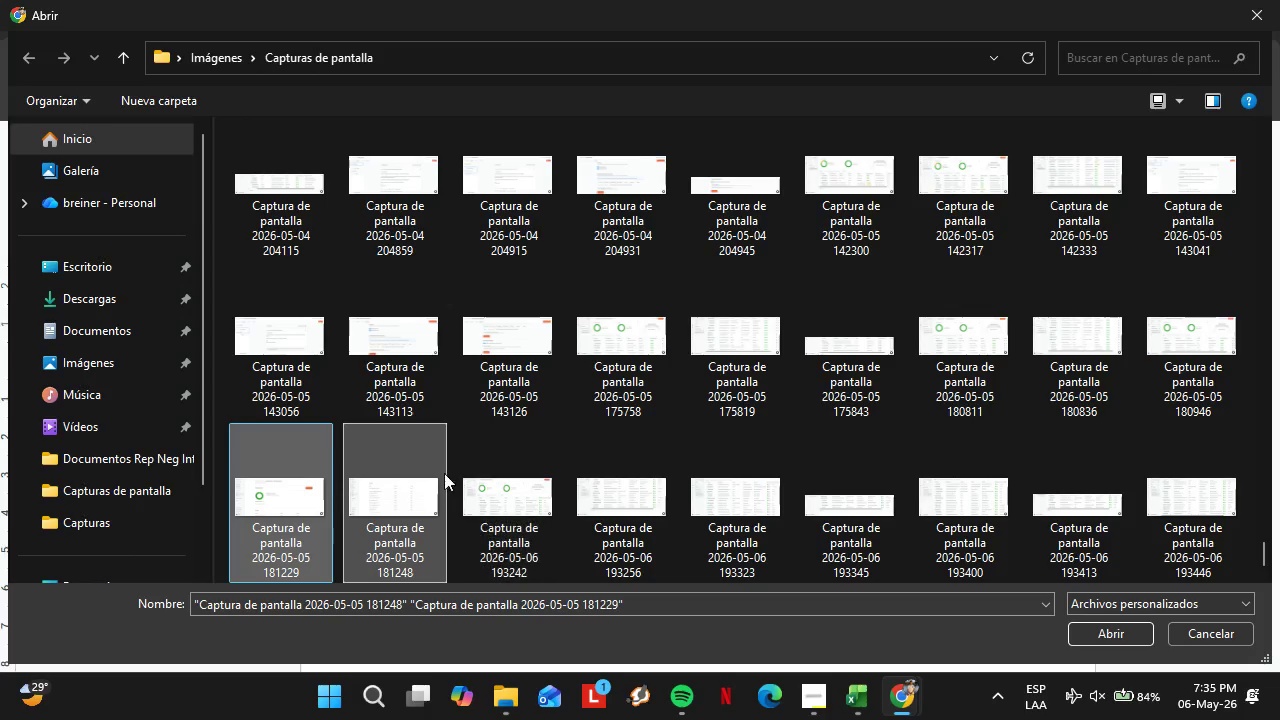 
hold_key(key=ControlLeft, duration=1.0)
left_click([420, 478])
 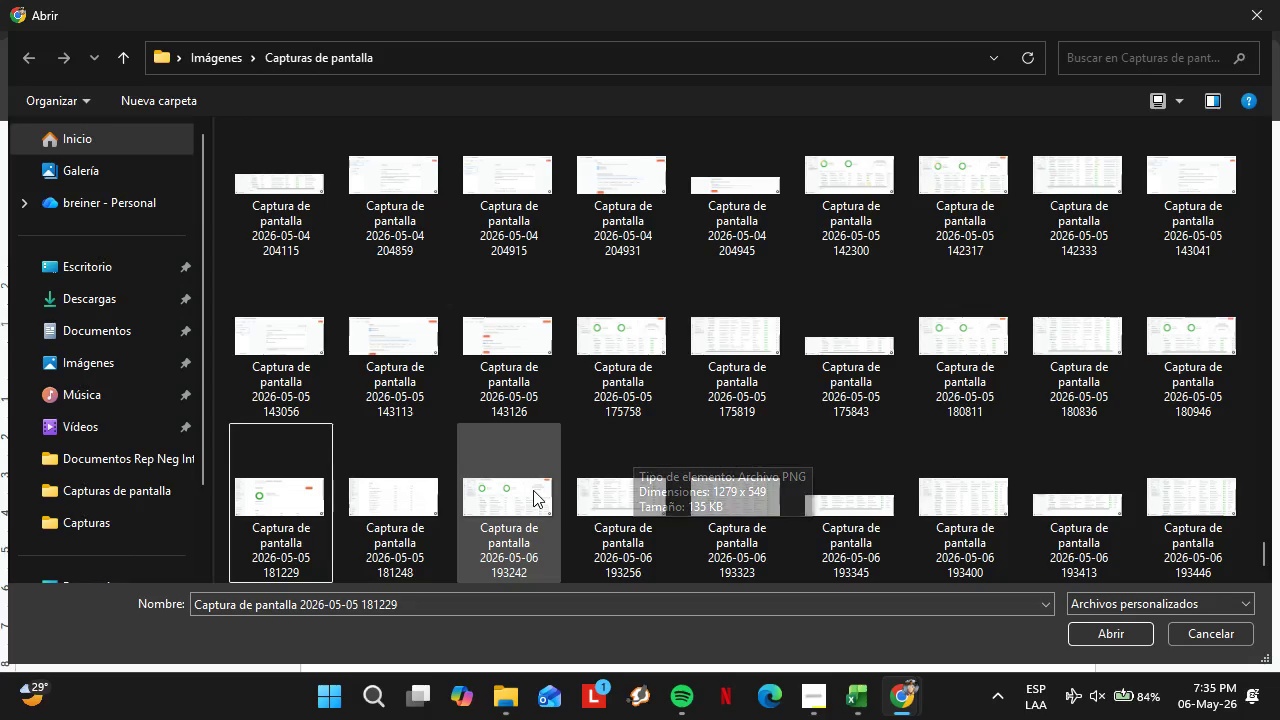 
hold_key(key=ControlLeft, duration=4.31)
left_click([519, 522])
 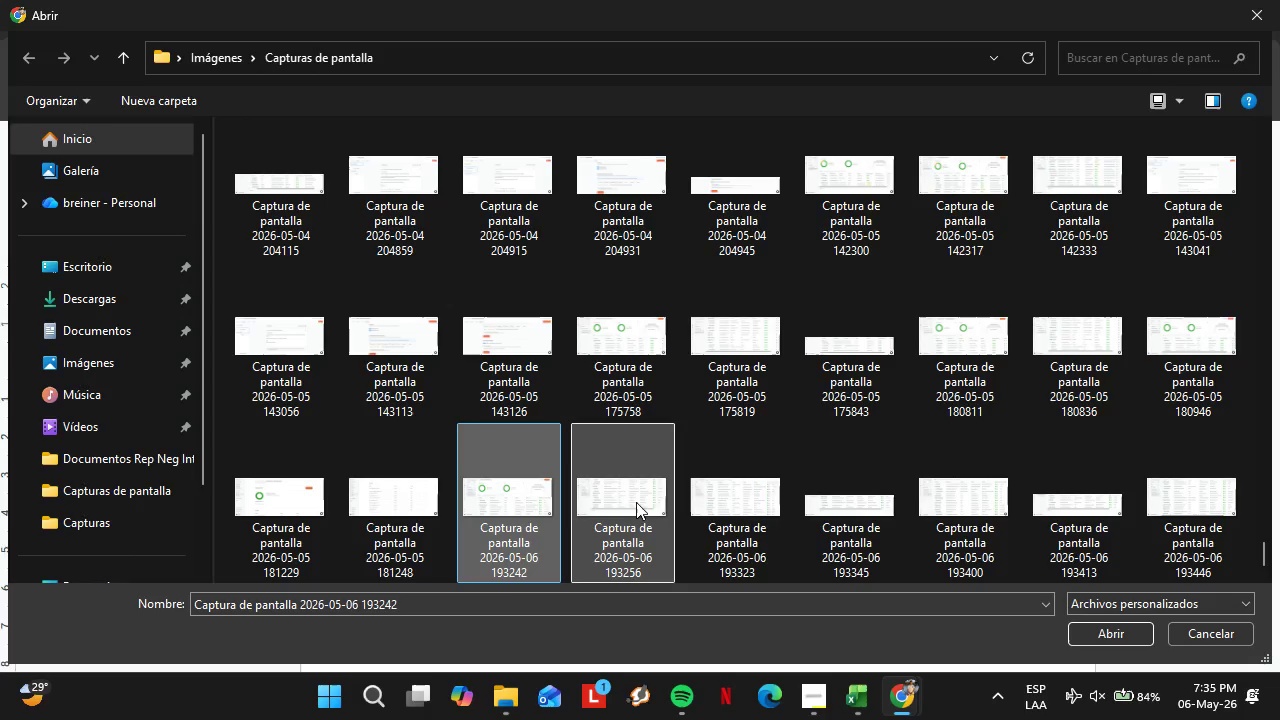 
left_click([636, 502])
 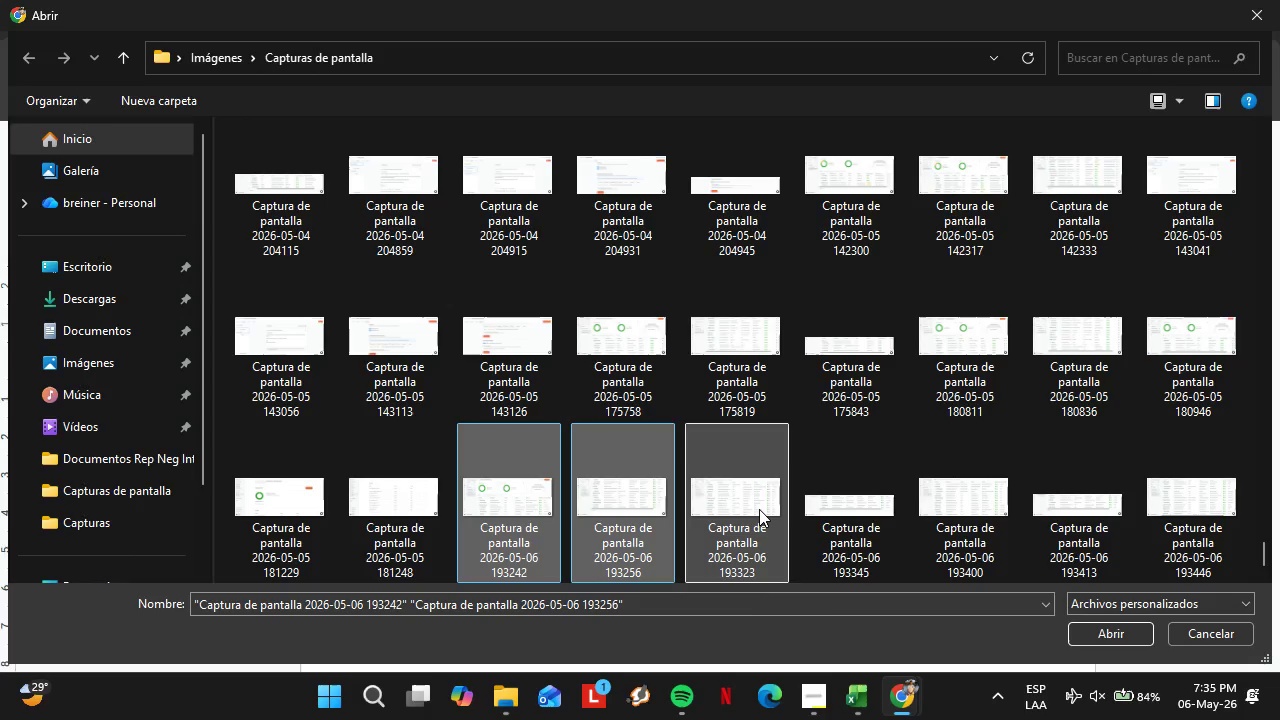 
left_click([759, 509])
 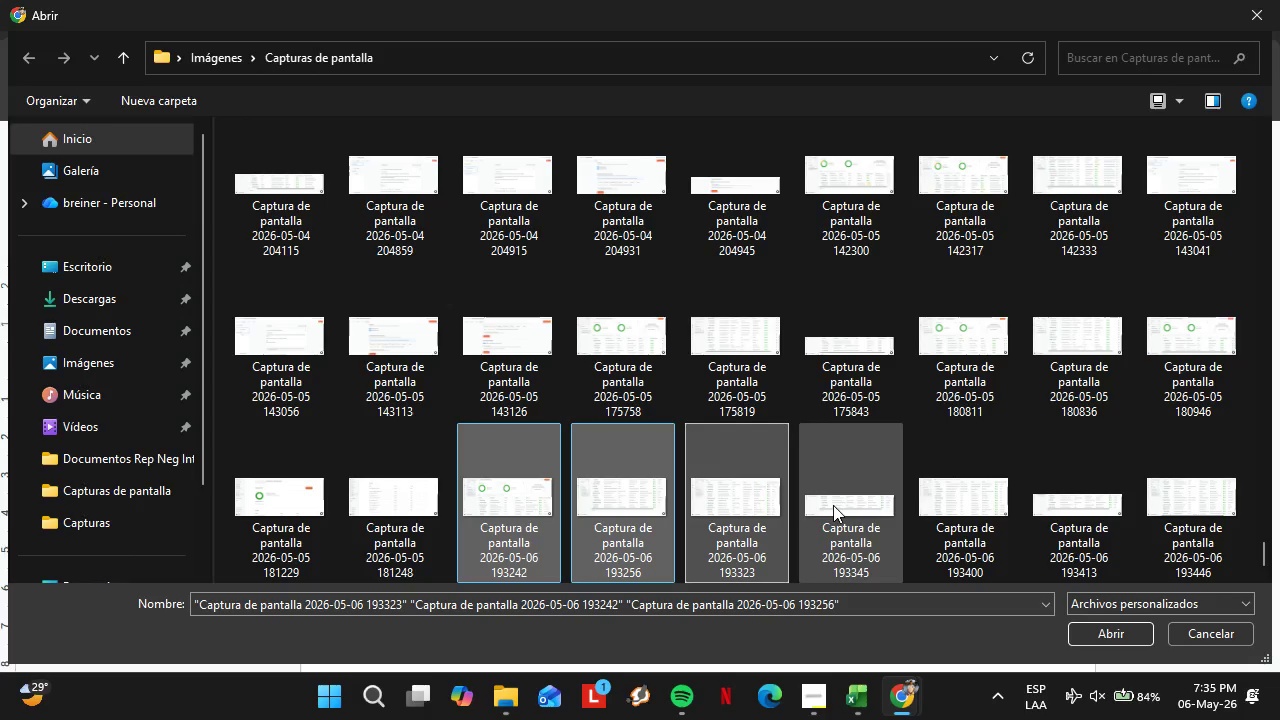 
left_click([834, 505])
 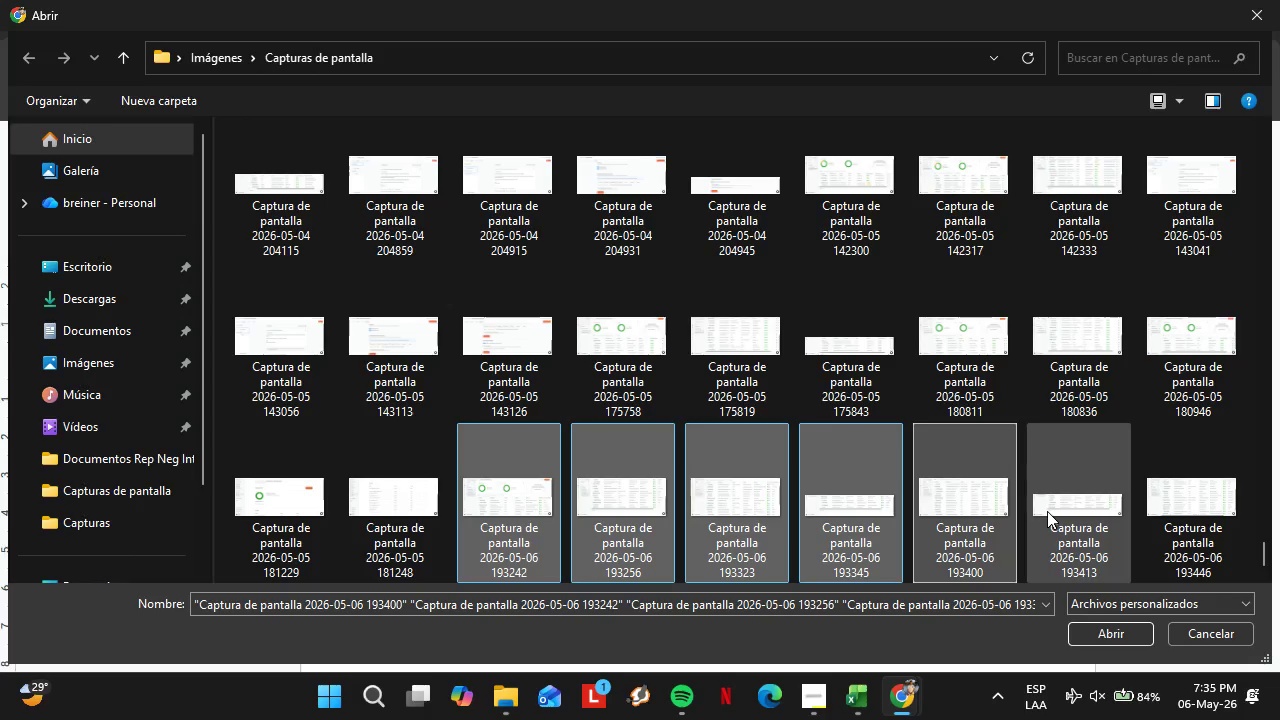 
double_click([1047, 511])
 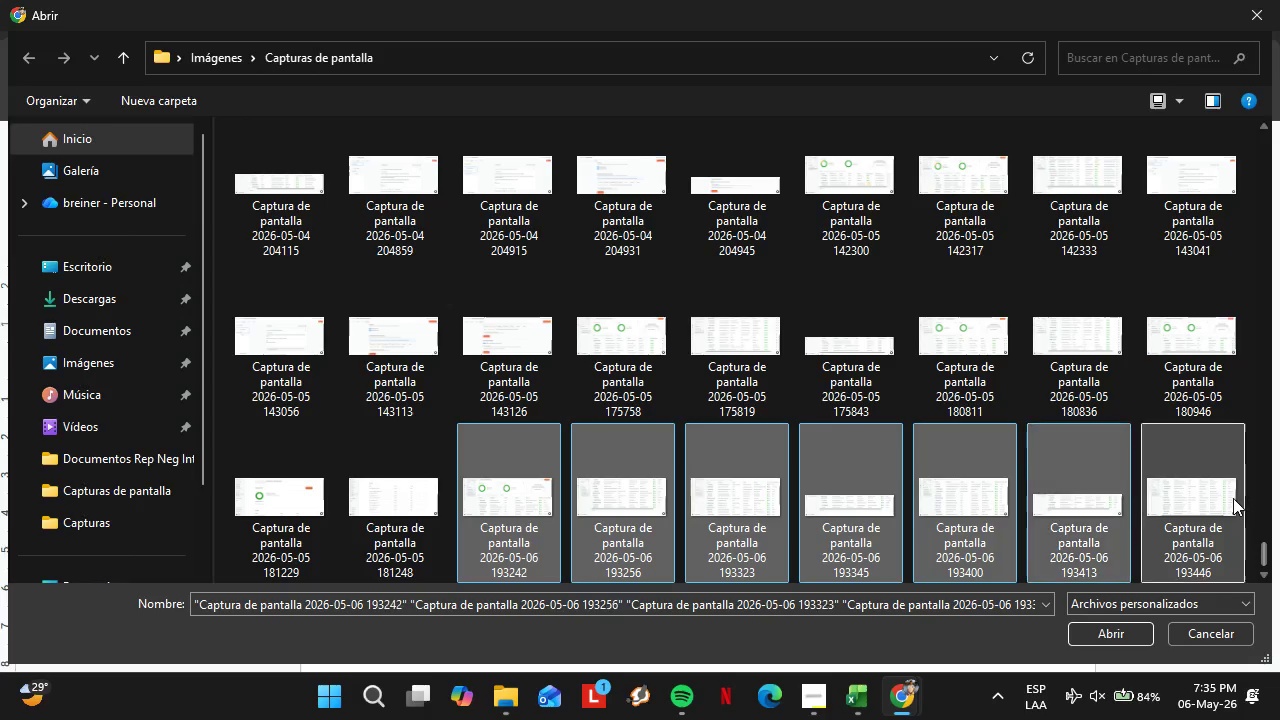 
left_click([1233, 498])
 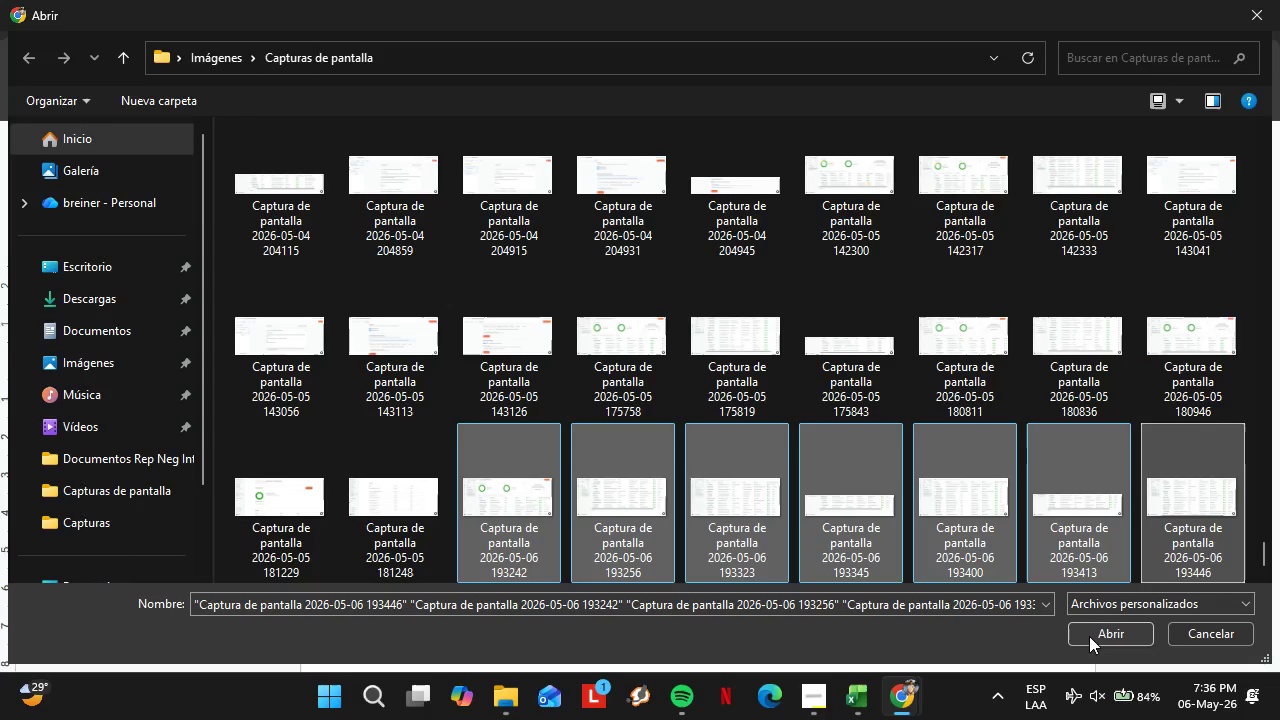 
wait(13.14)
 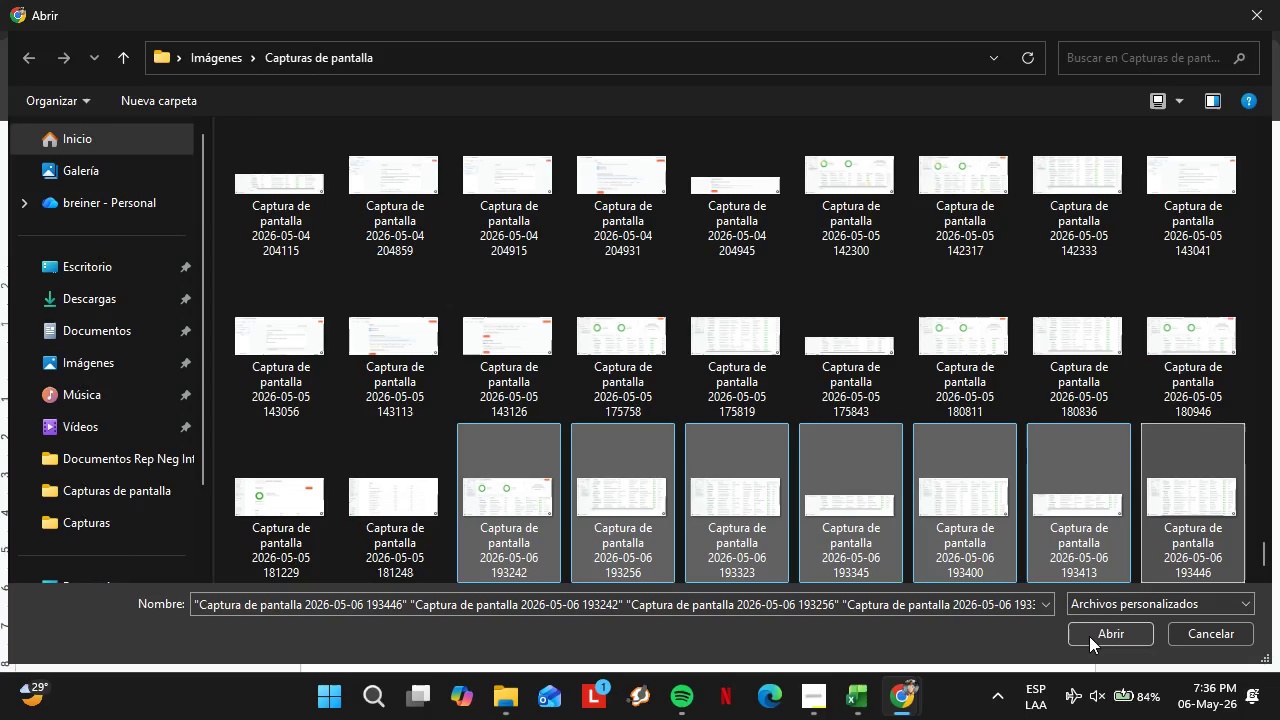 
left_click([1095, 634])
 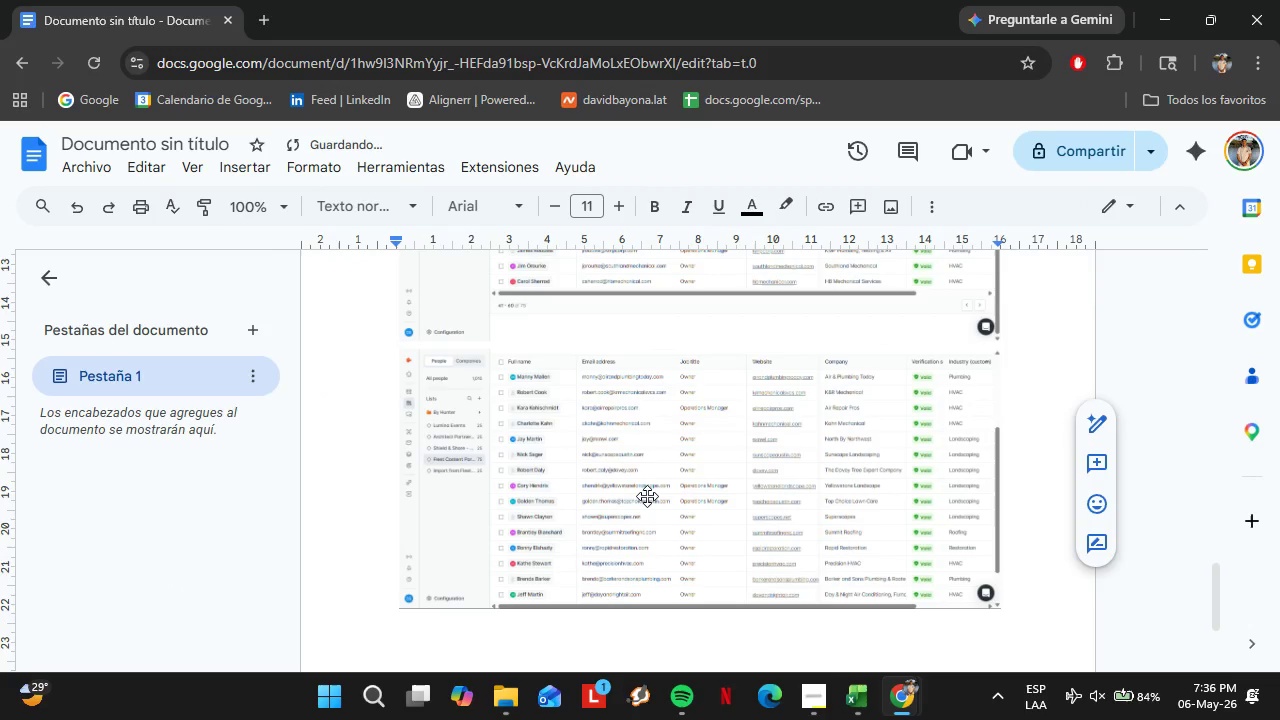 
scroll: coordinate [729, 547], scroll_direction: up, amount: 18.0
 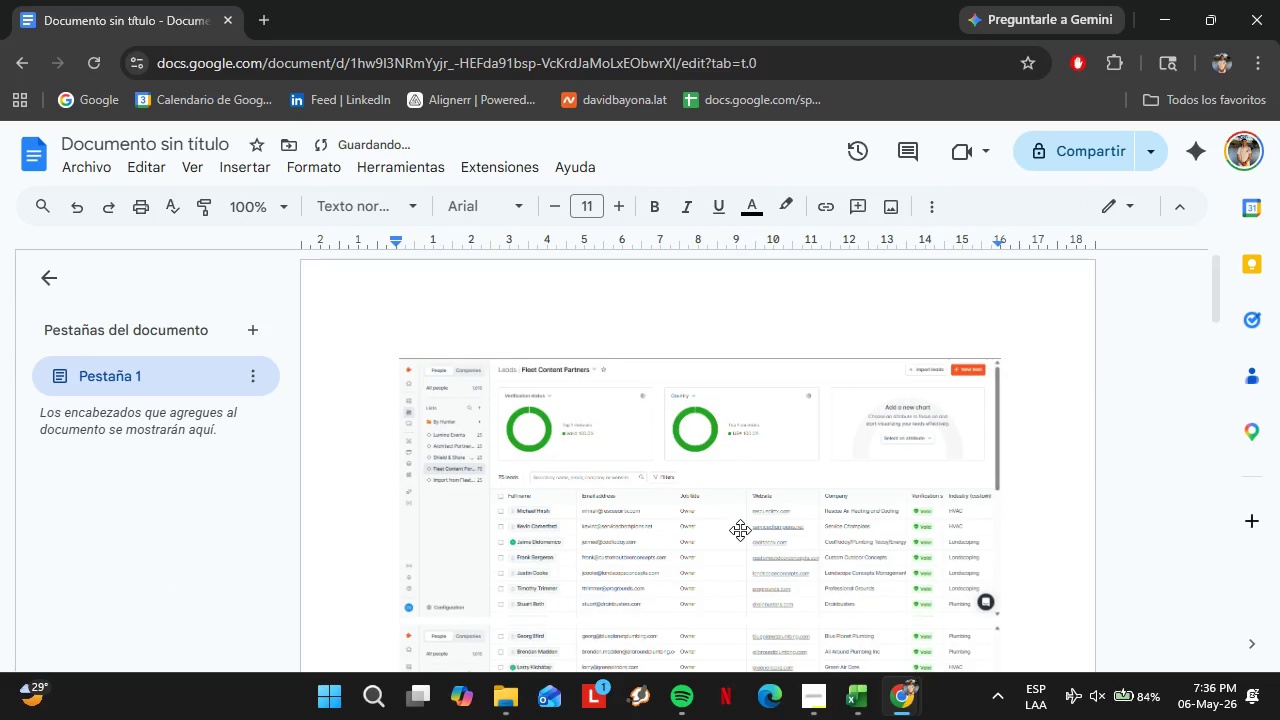 
scroll: coordinate [649, 536], scroll_direction: down, amount: 20.0
 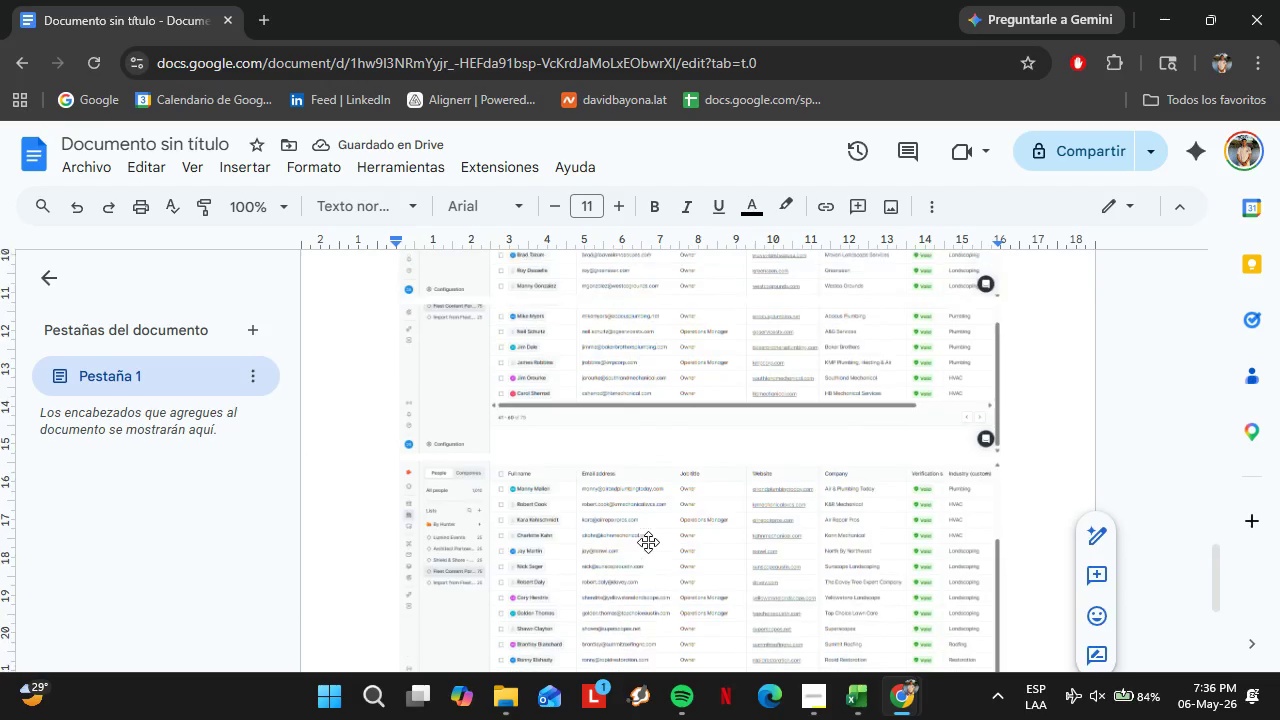 
scroll: coordinate [661, 521], scroll_direction: up, amount: 14.0
 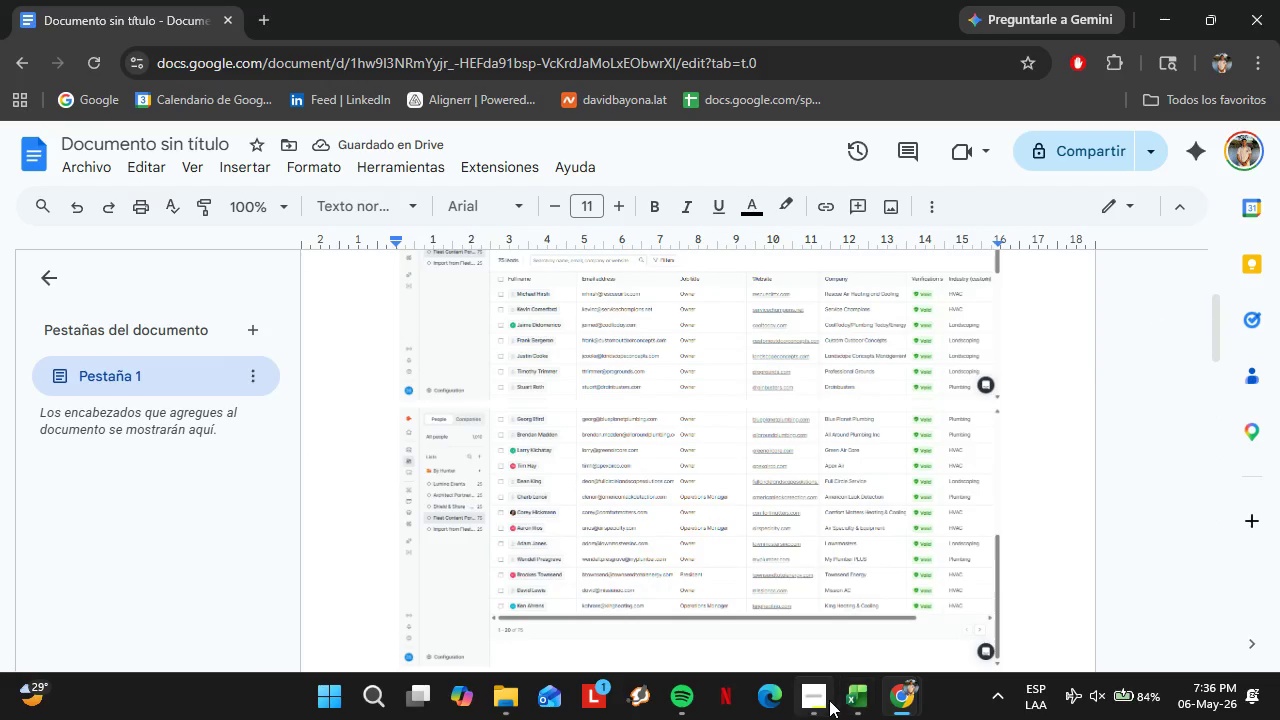 
left_click([829, 700])